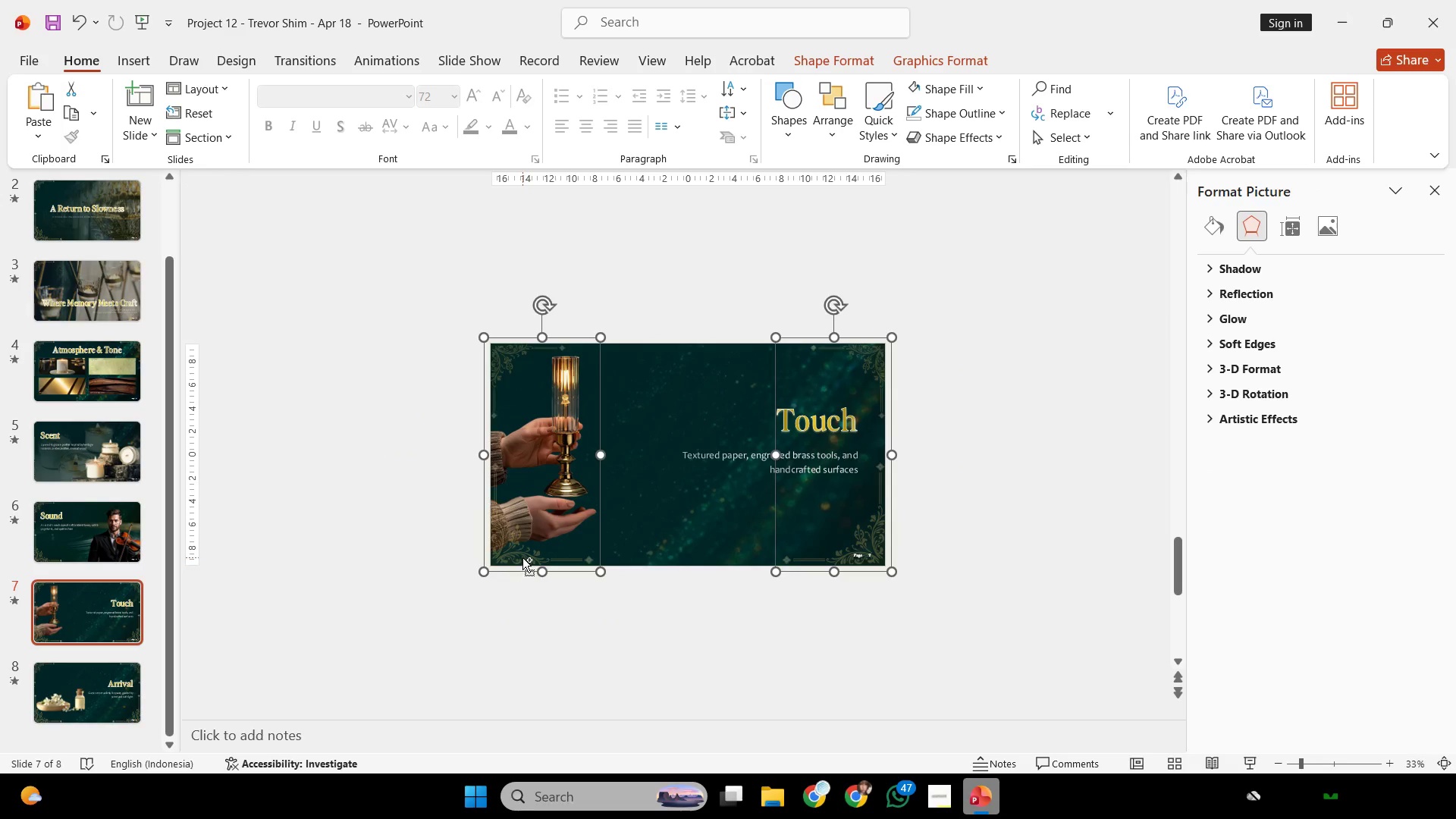 
key(Control+G)
 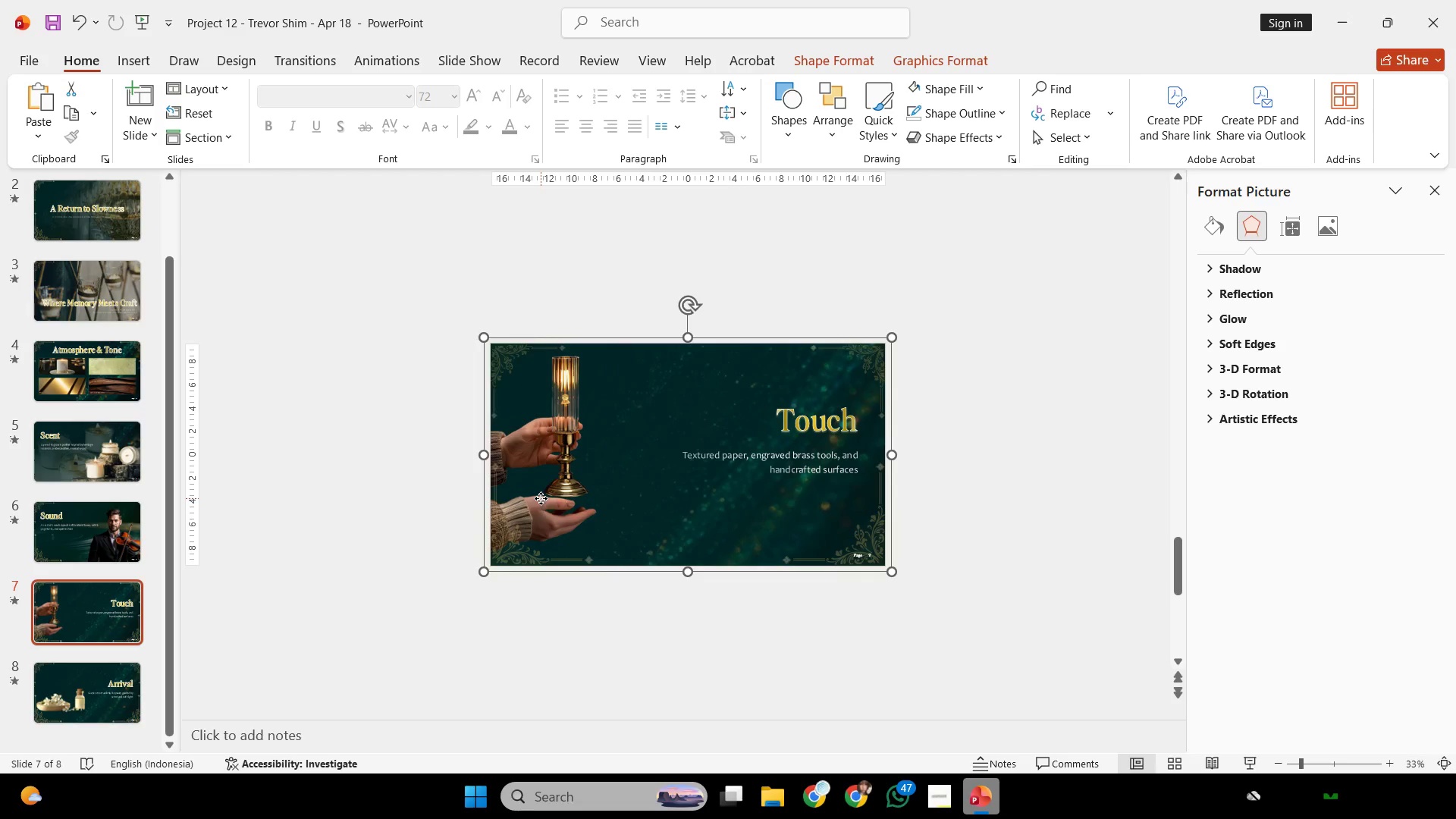 
hold_key(key=ShiftLeft, duration=0.39)
left_click([541, 498])
 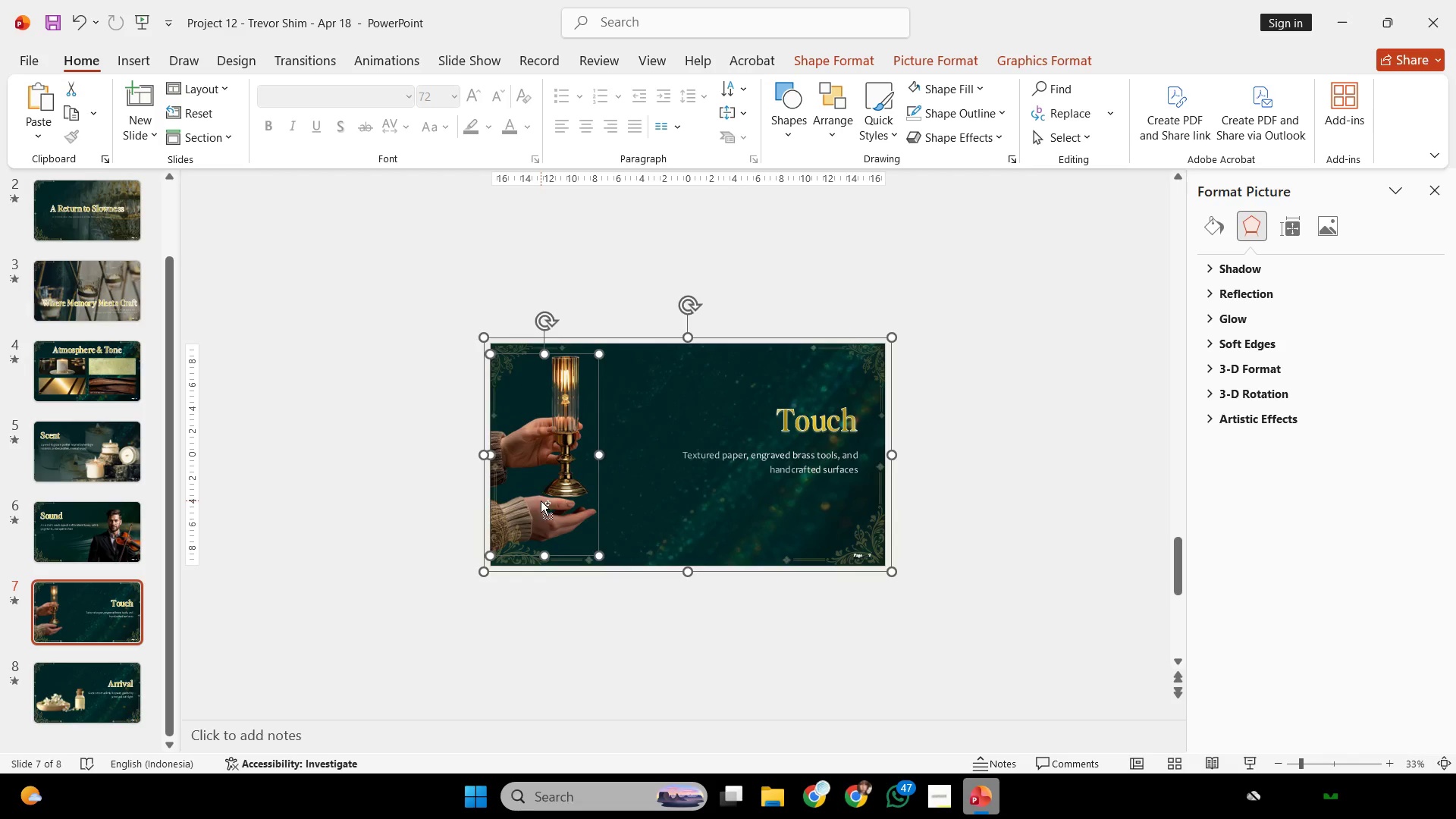 
key(Control+G)
 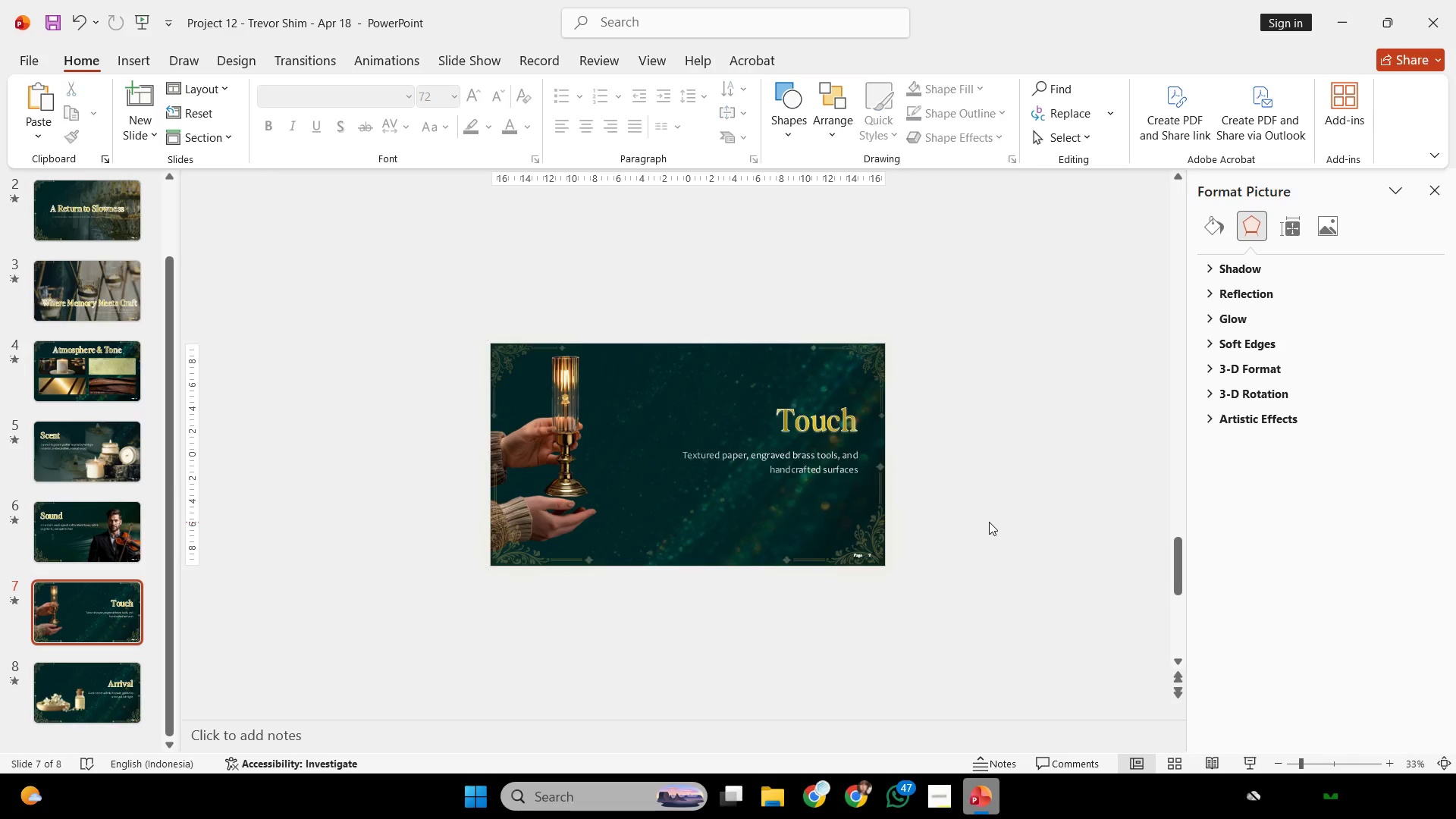 
left_click([989, 522])
 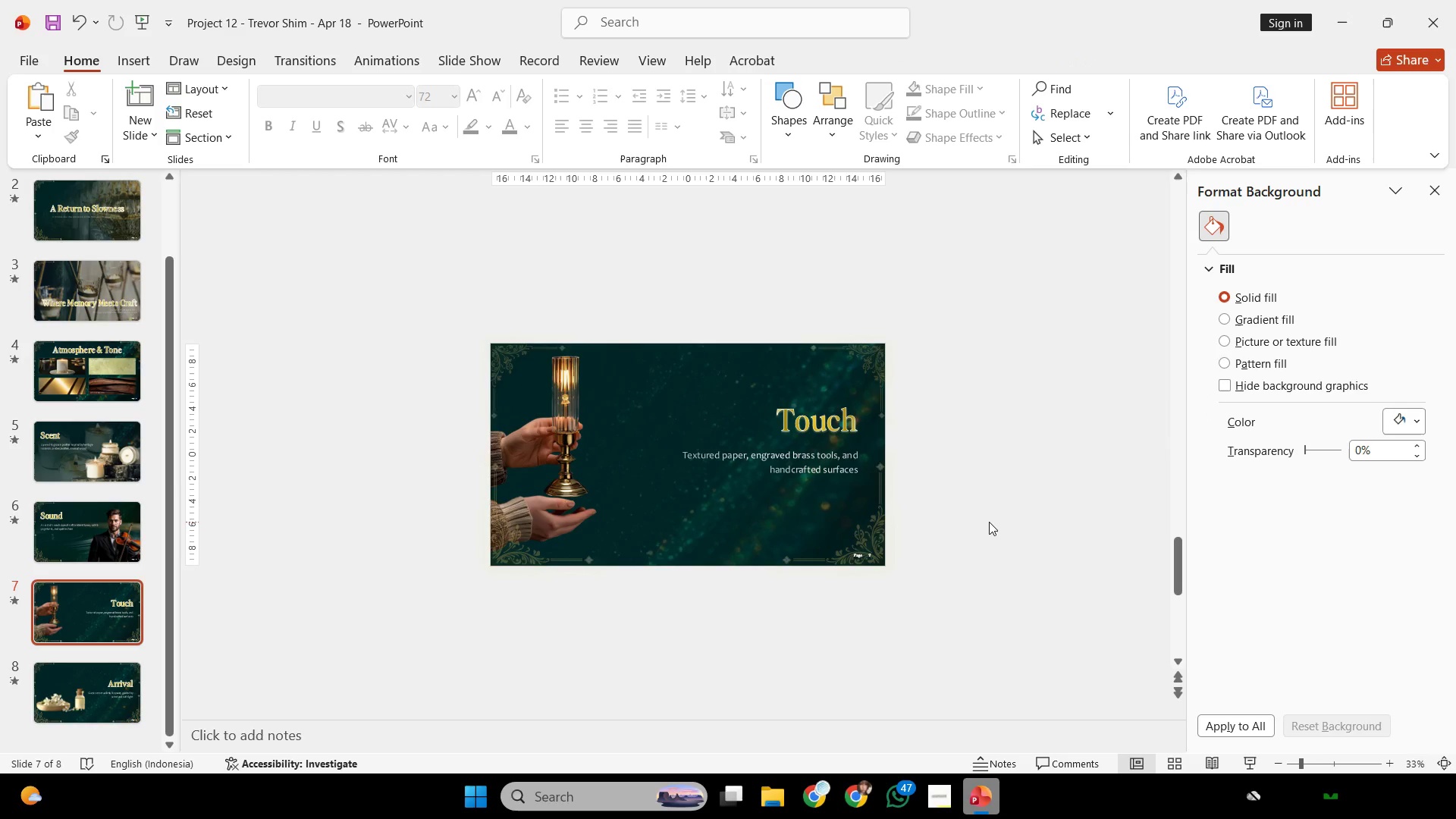 
wait(21.56)
 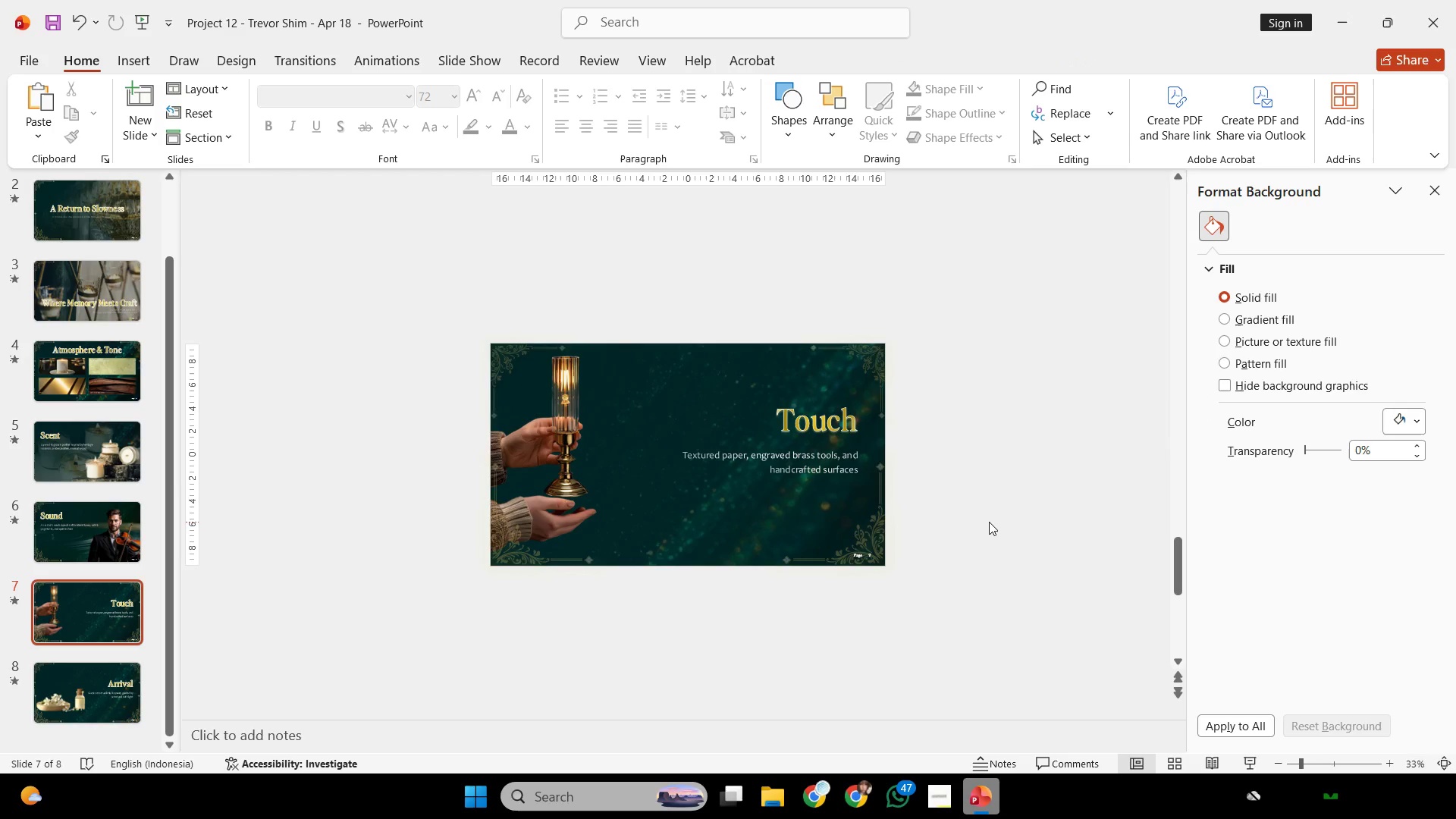 
scroll: coordinate [784, 451], scroll_direction: up, amount: 1.0
 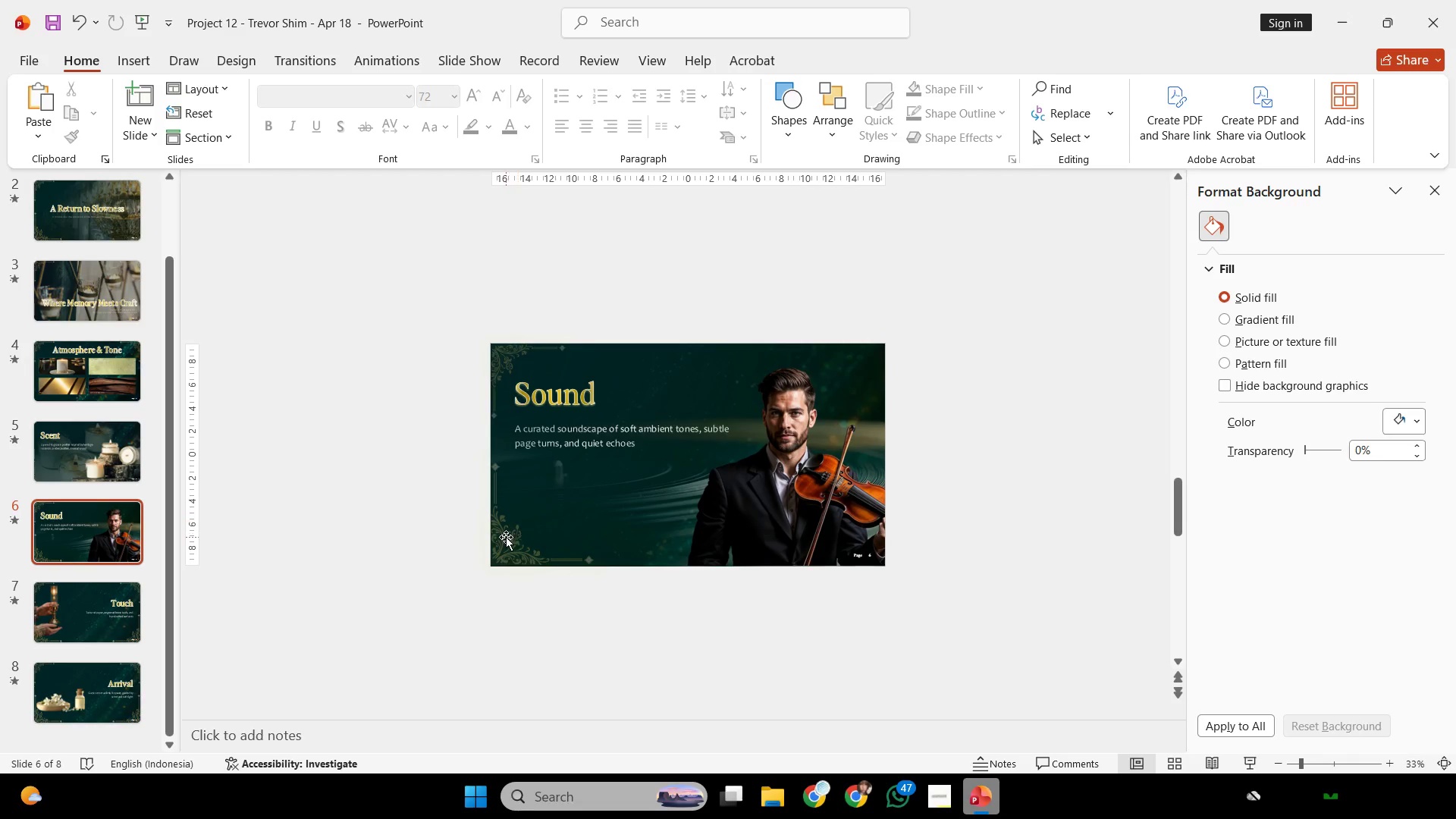 
left_click([506, 537])
 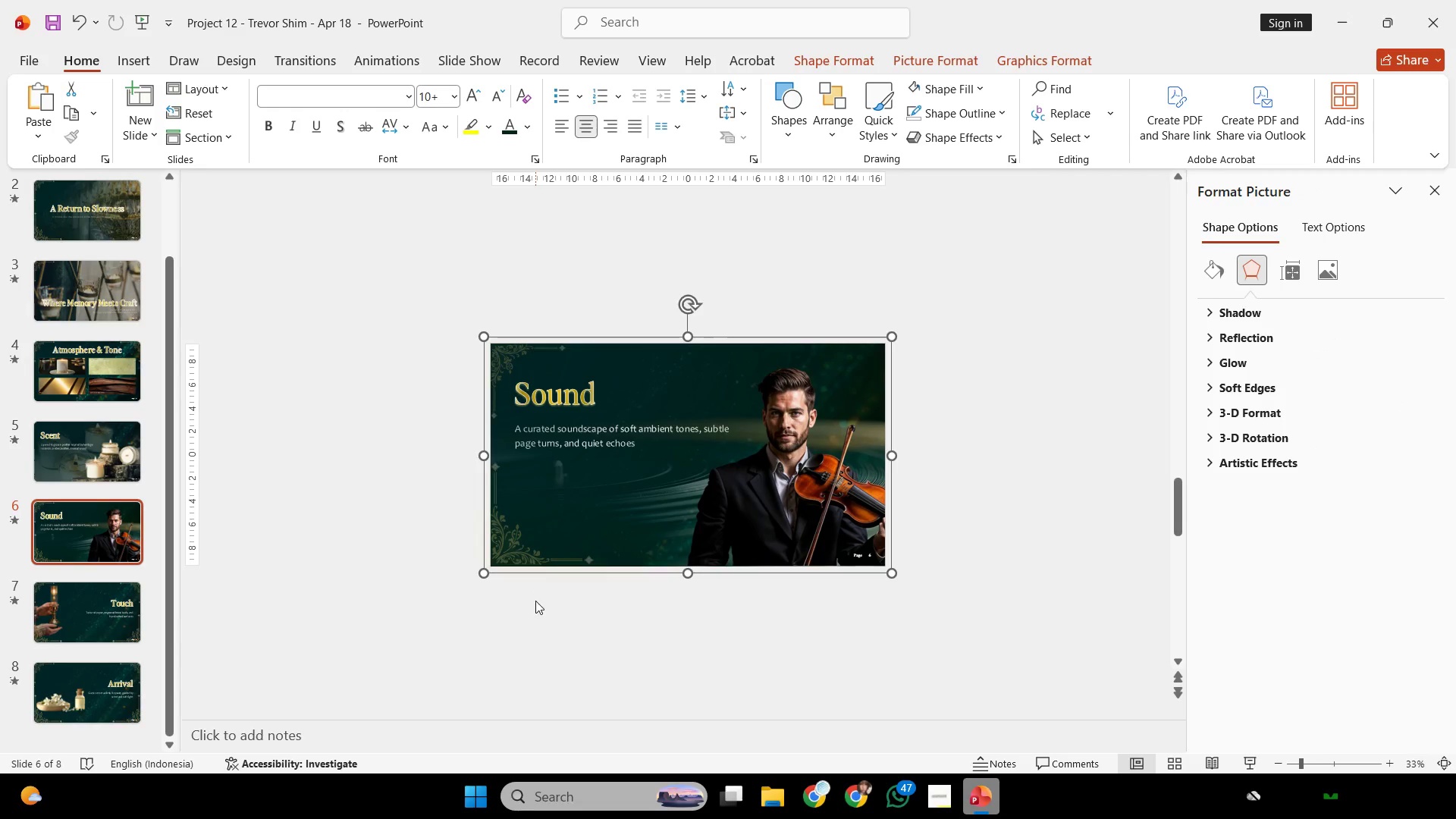 
left_click([535, 601])
 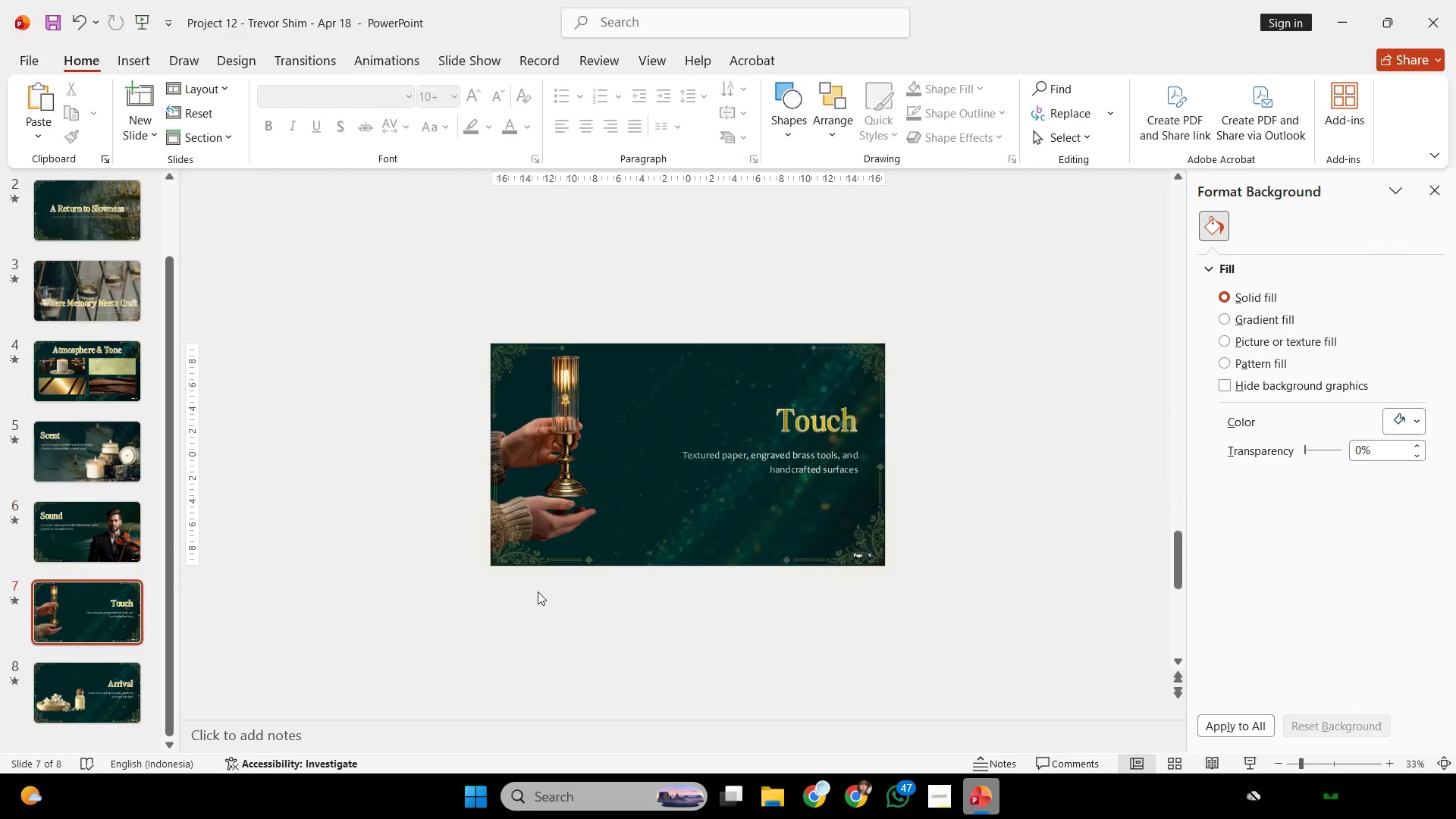 
scroll: coordinate [538, 592], scroll_direction: down, amount: 1.0
 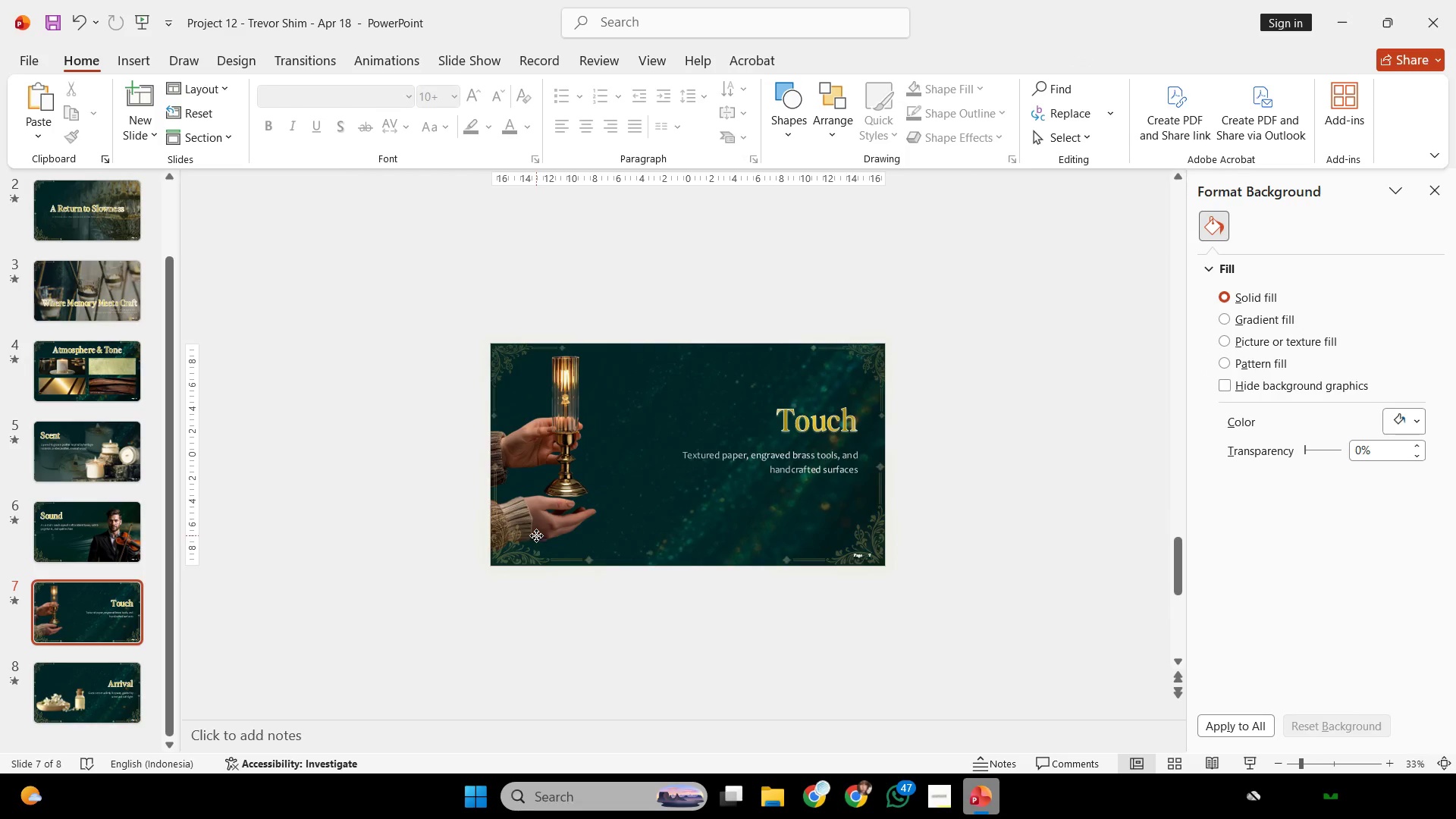 
left_click_drag(start_coordinate=[536, 535], to_coordinate=[532, 554])
 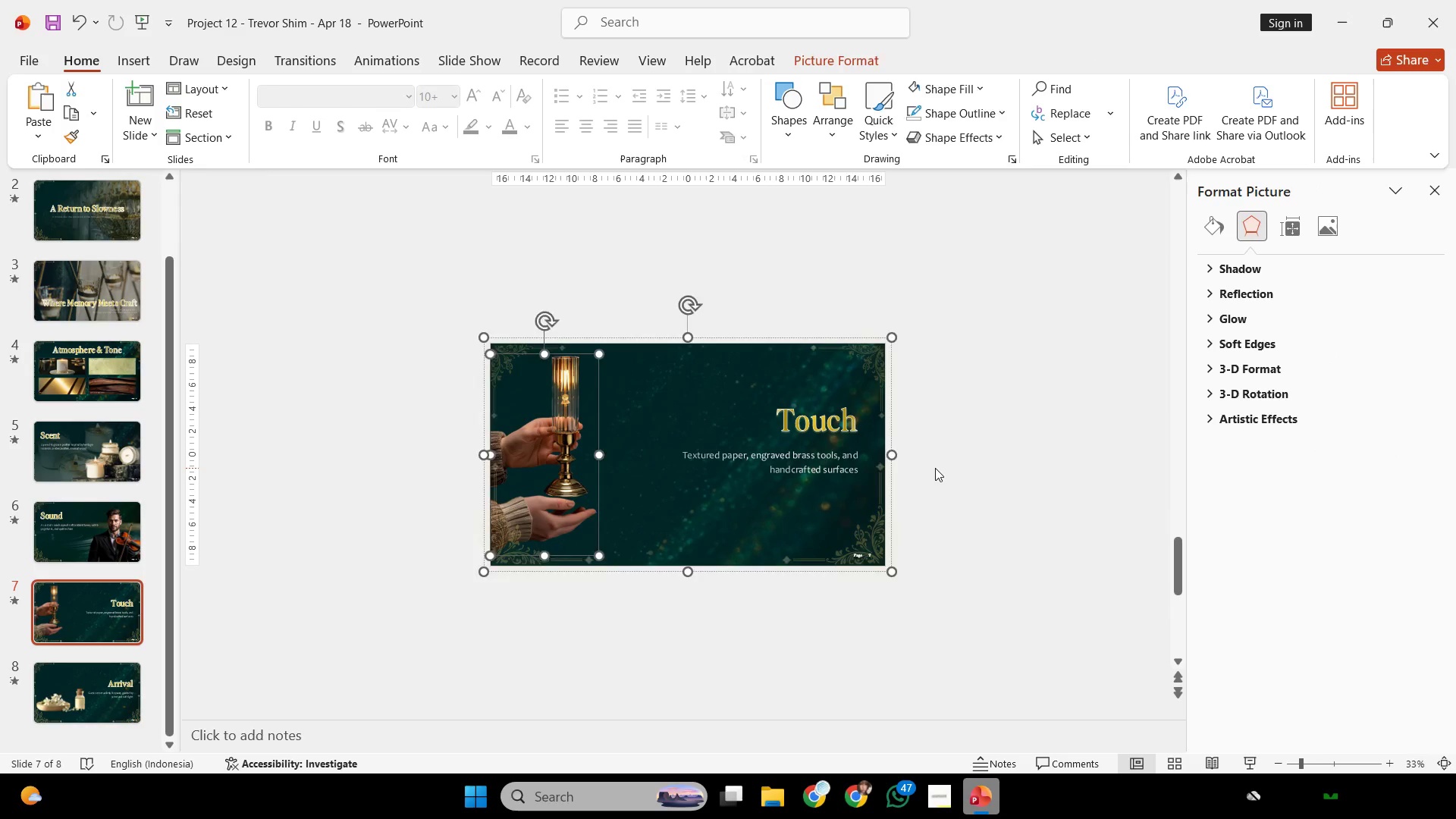 
double_click([532, 554])
 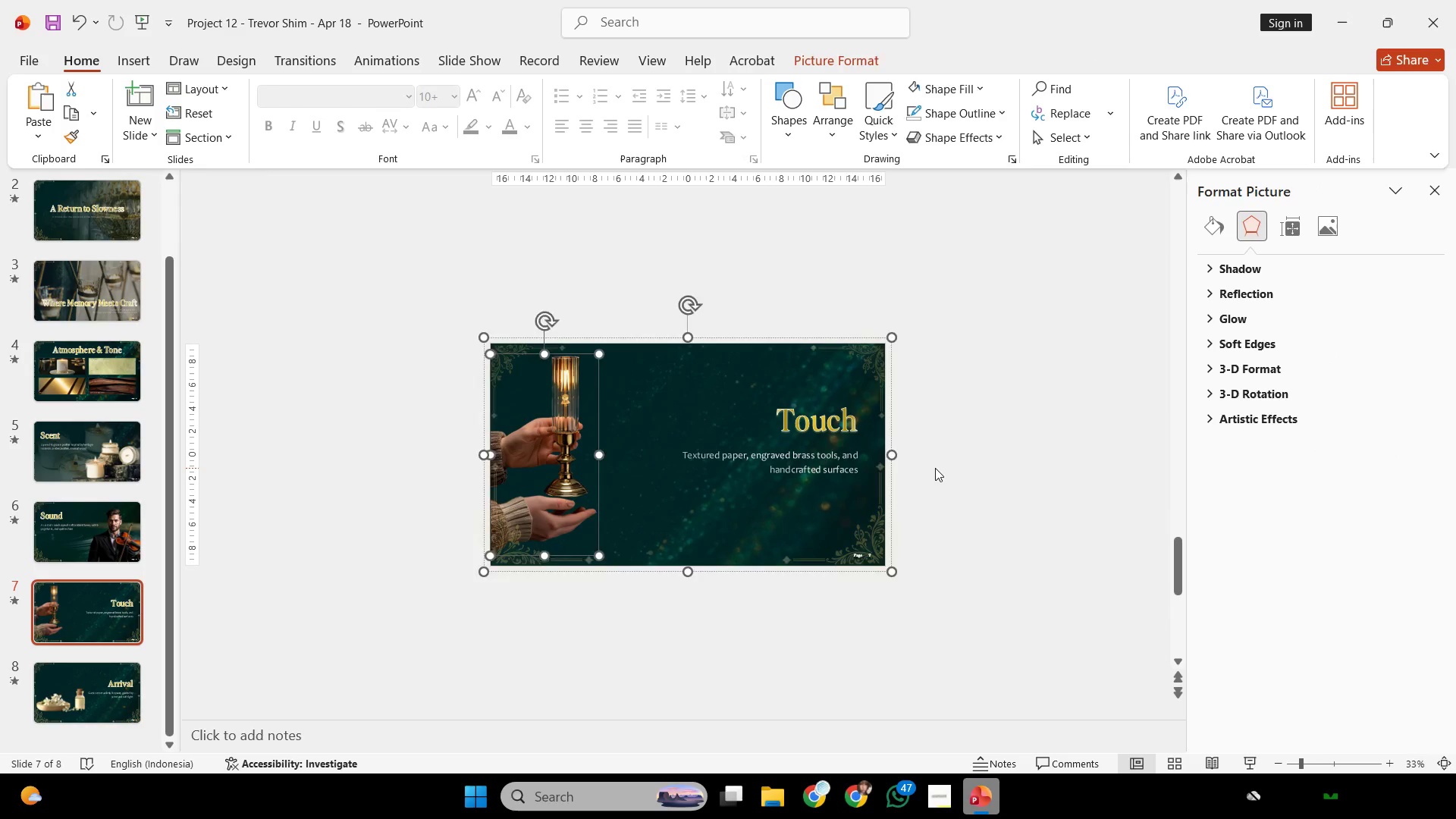 
left_click([935, 468])
 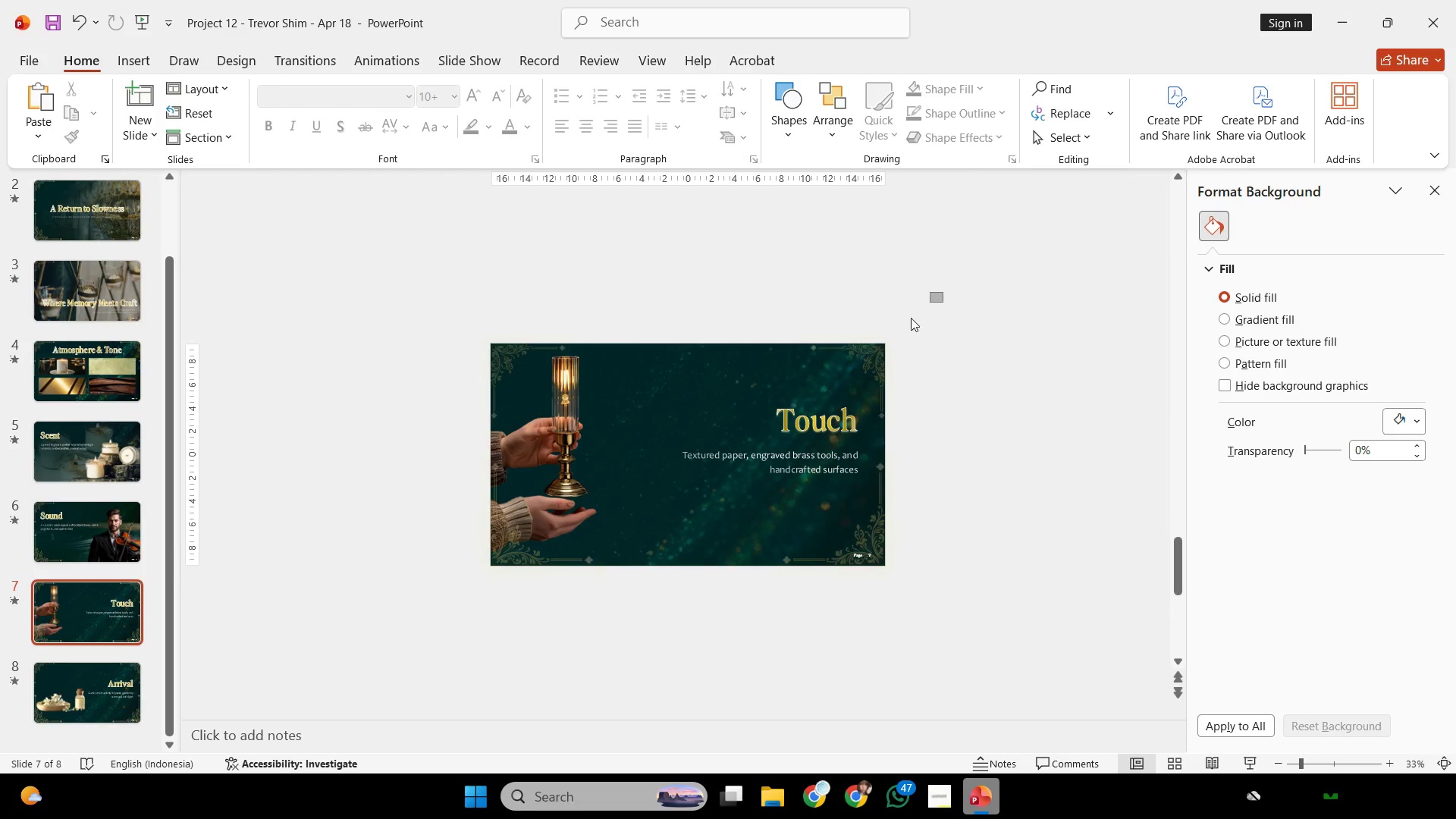 
left_click_drag(start_coordinate=[943, 293], to_coordinate=[385, 684])
 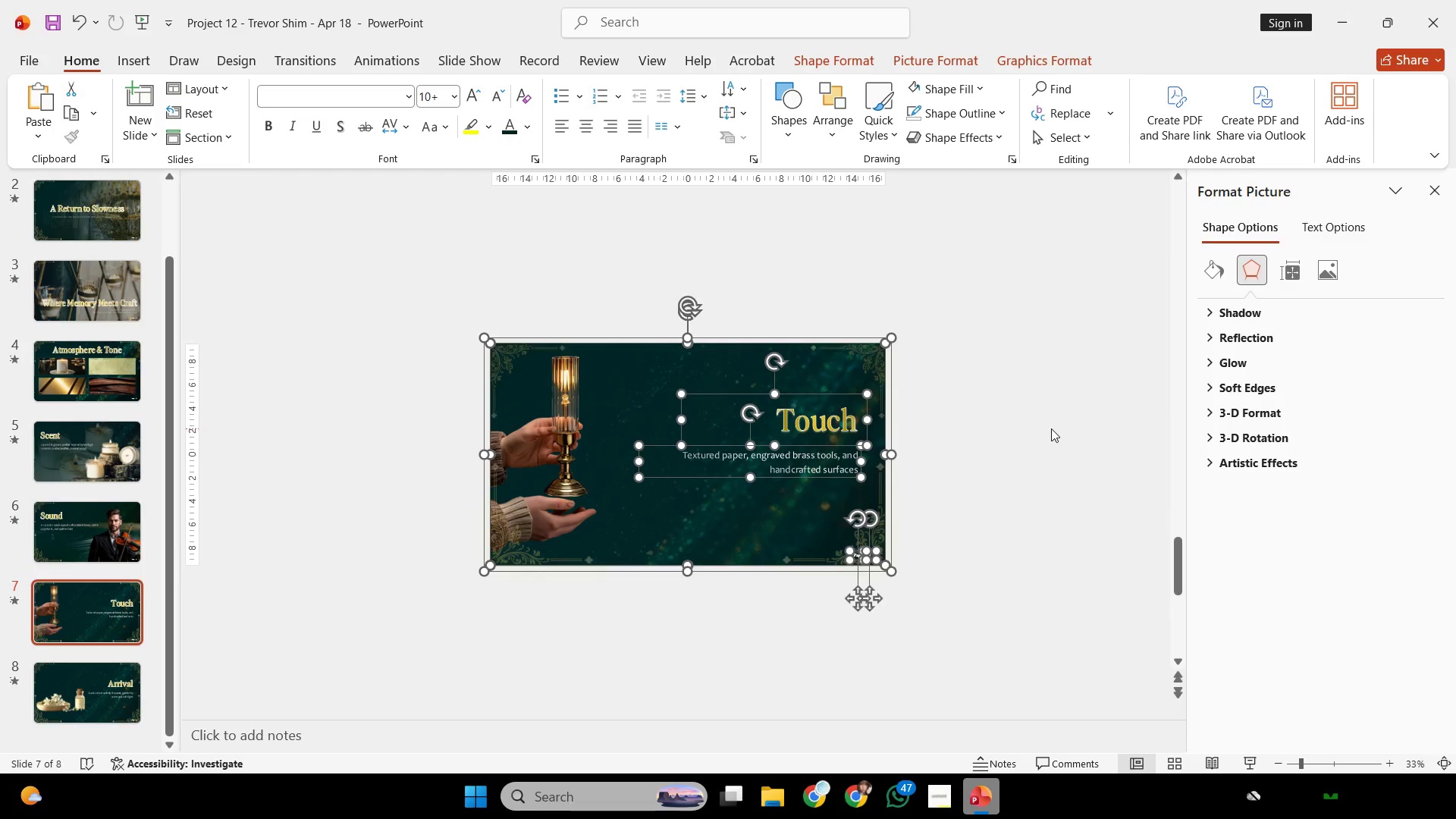 
hold_key(key=ShiftLeft, duration=2.06)
left_click_drag(start_coordinate=[968, 380], to_coordinate=[562, 509])
 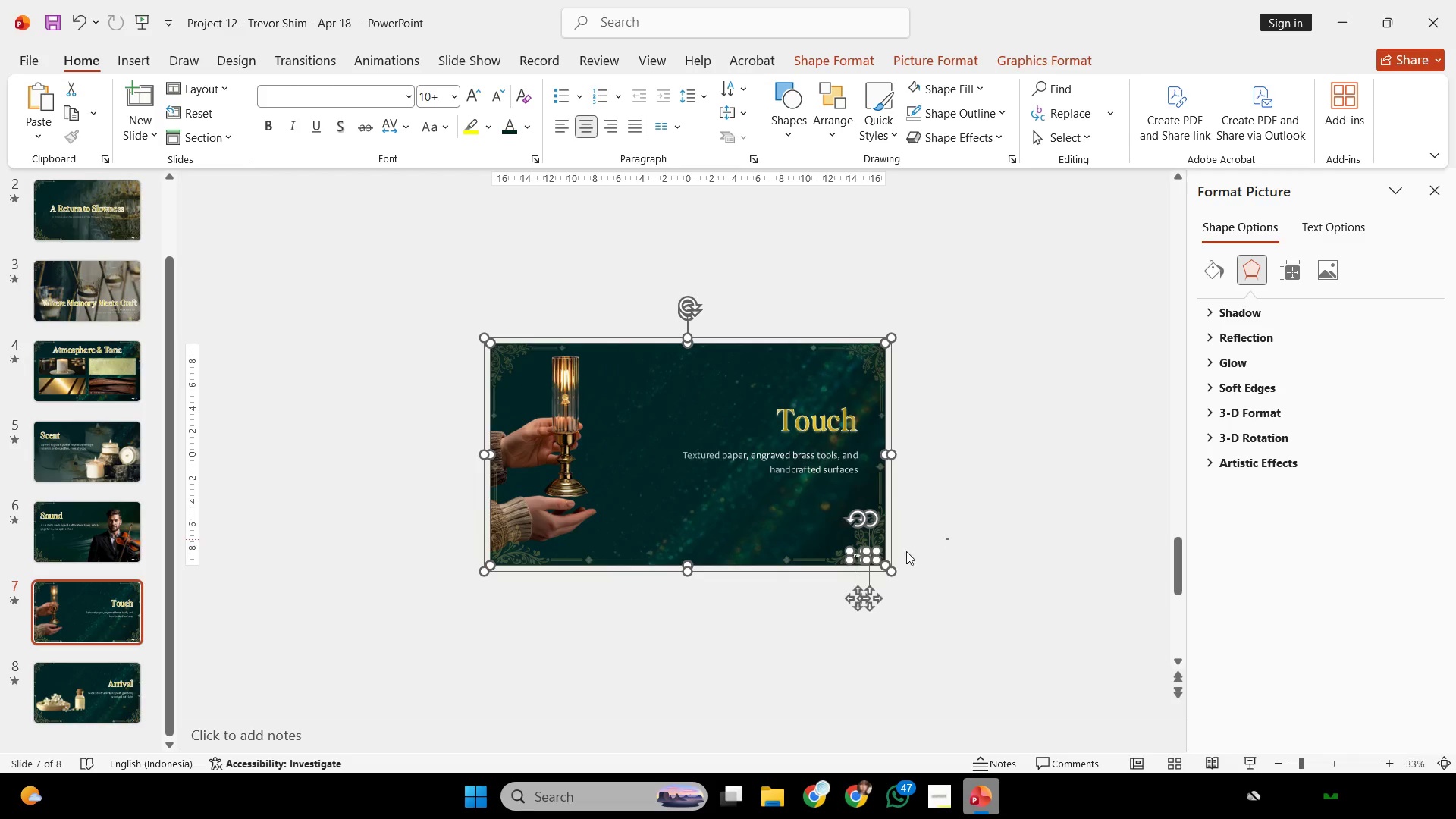 
left_click_drag(start_coordinate=[949, 540], to_coordinate=[711, 627])
 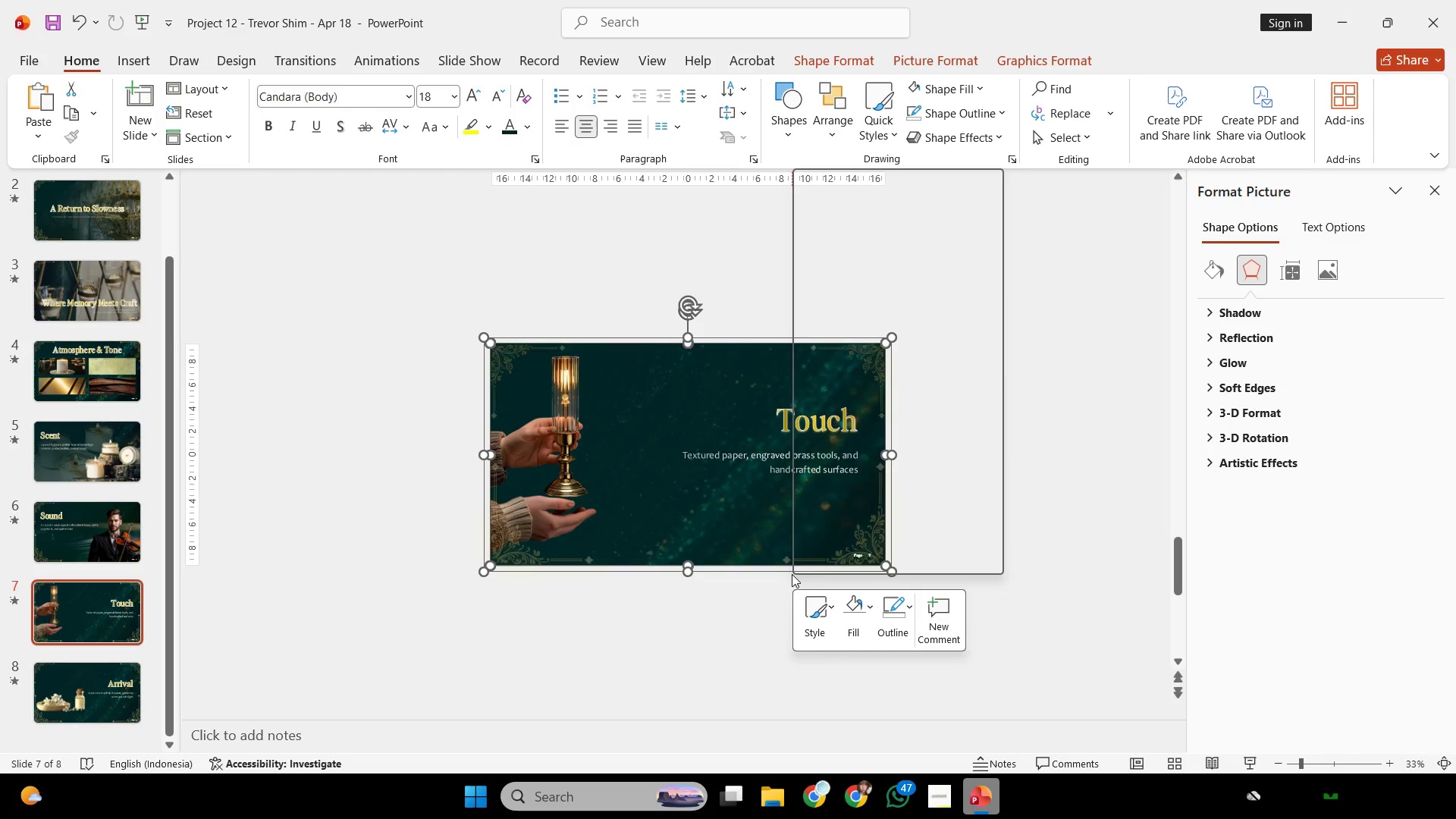 
right_click([792, 574])
 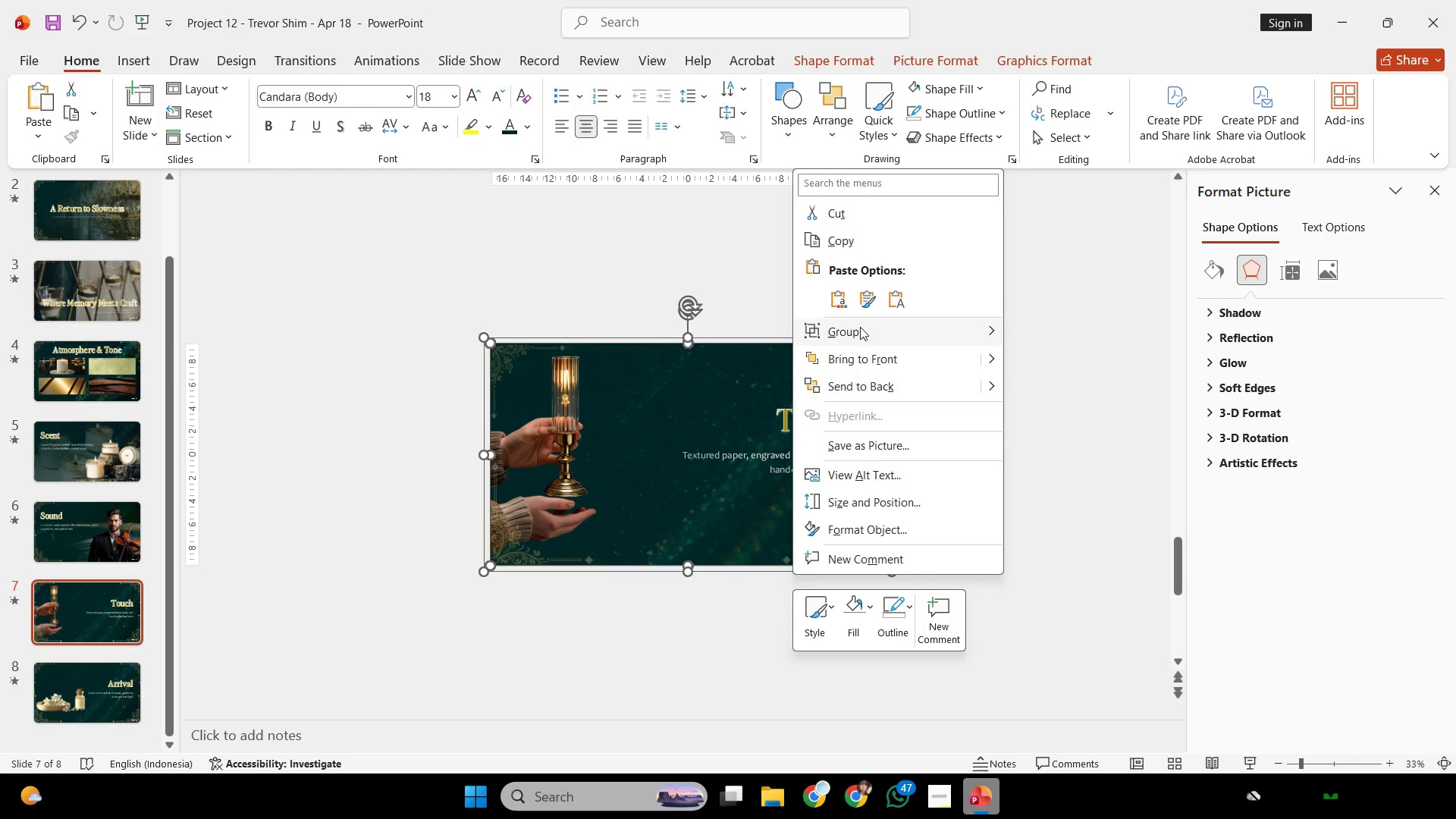 
left_click([860, 327])
 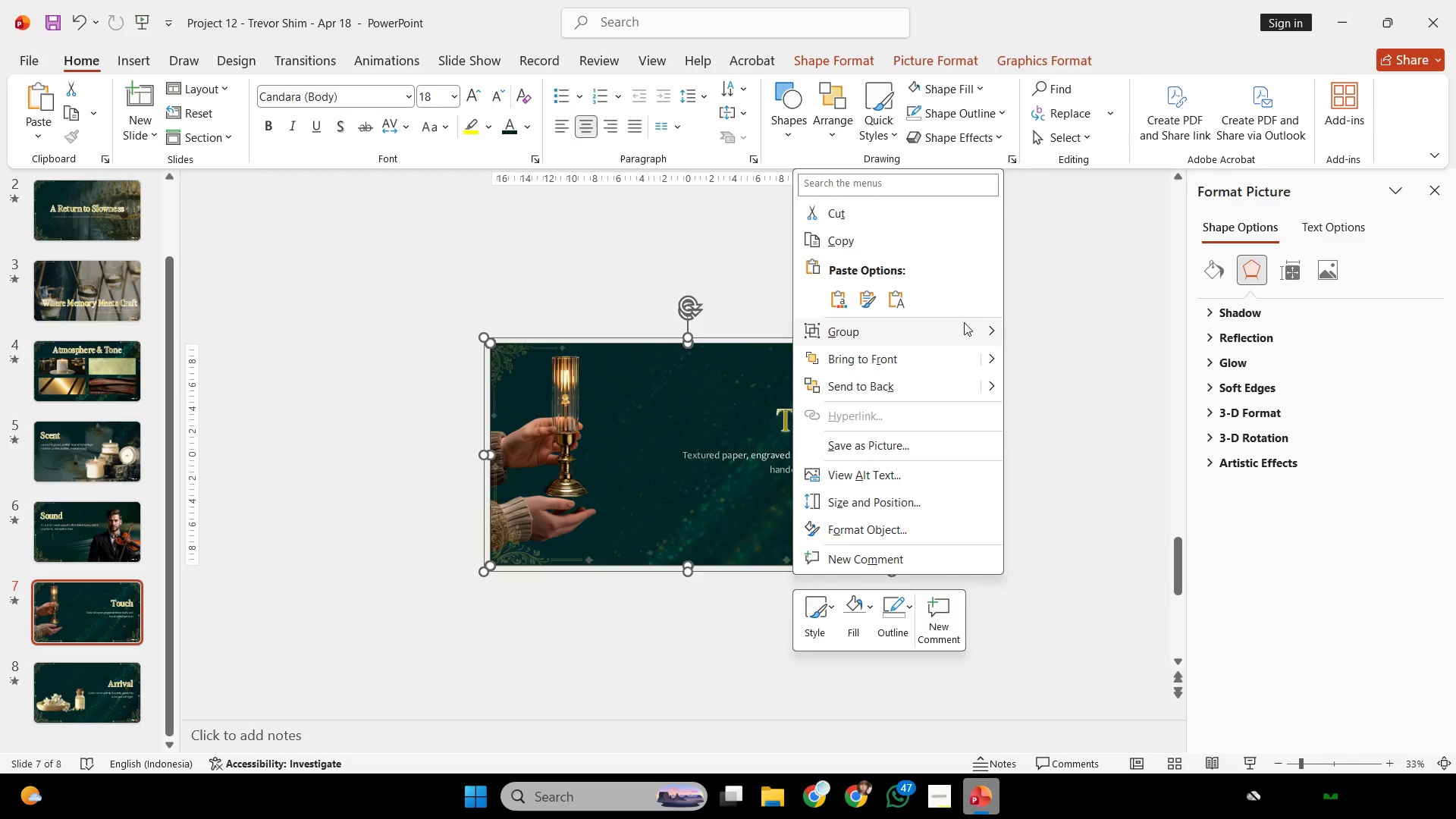 
left_click([958, 325])
 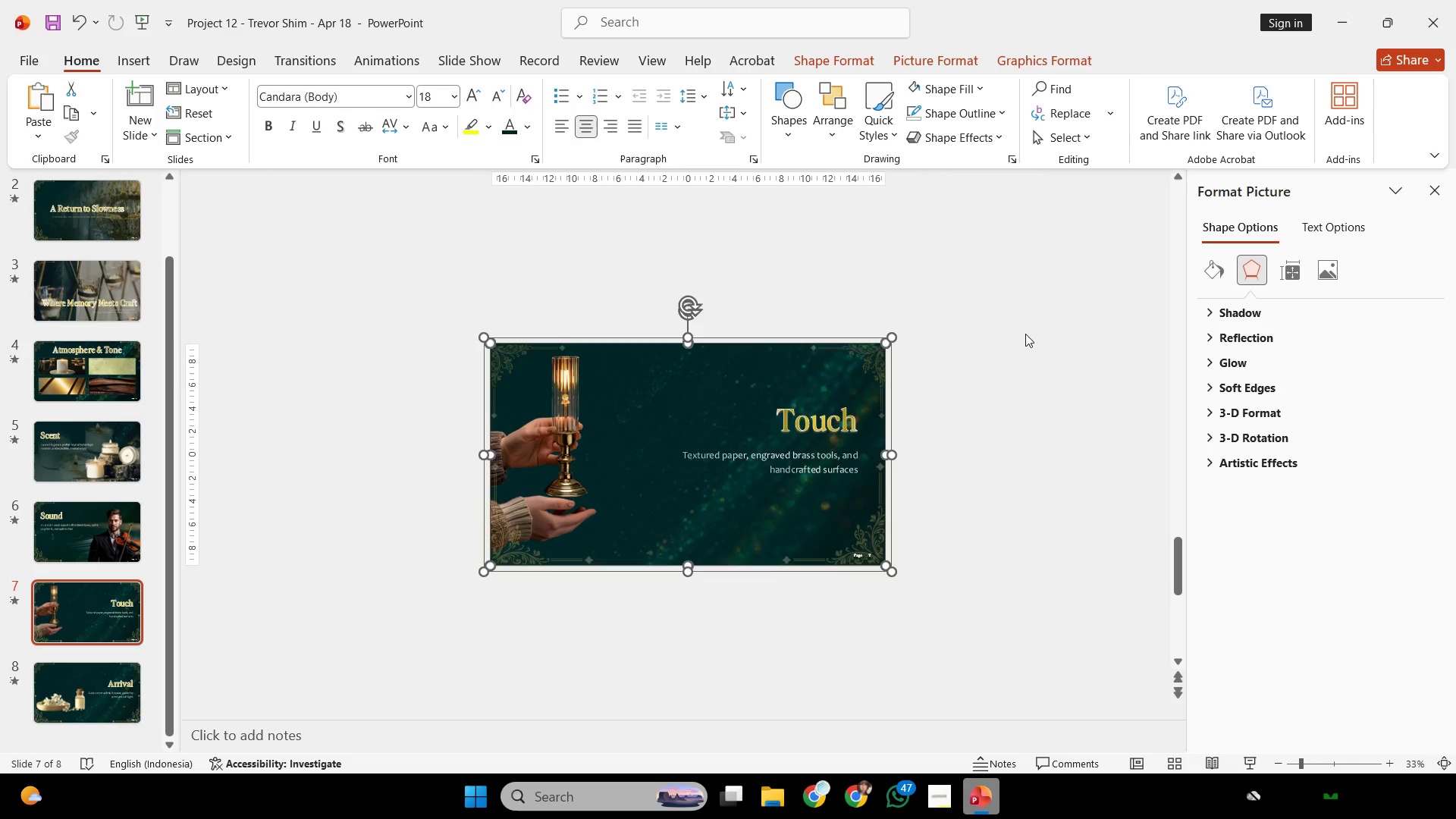 
left_click([1025, 334])
 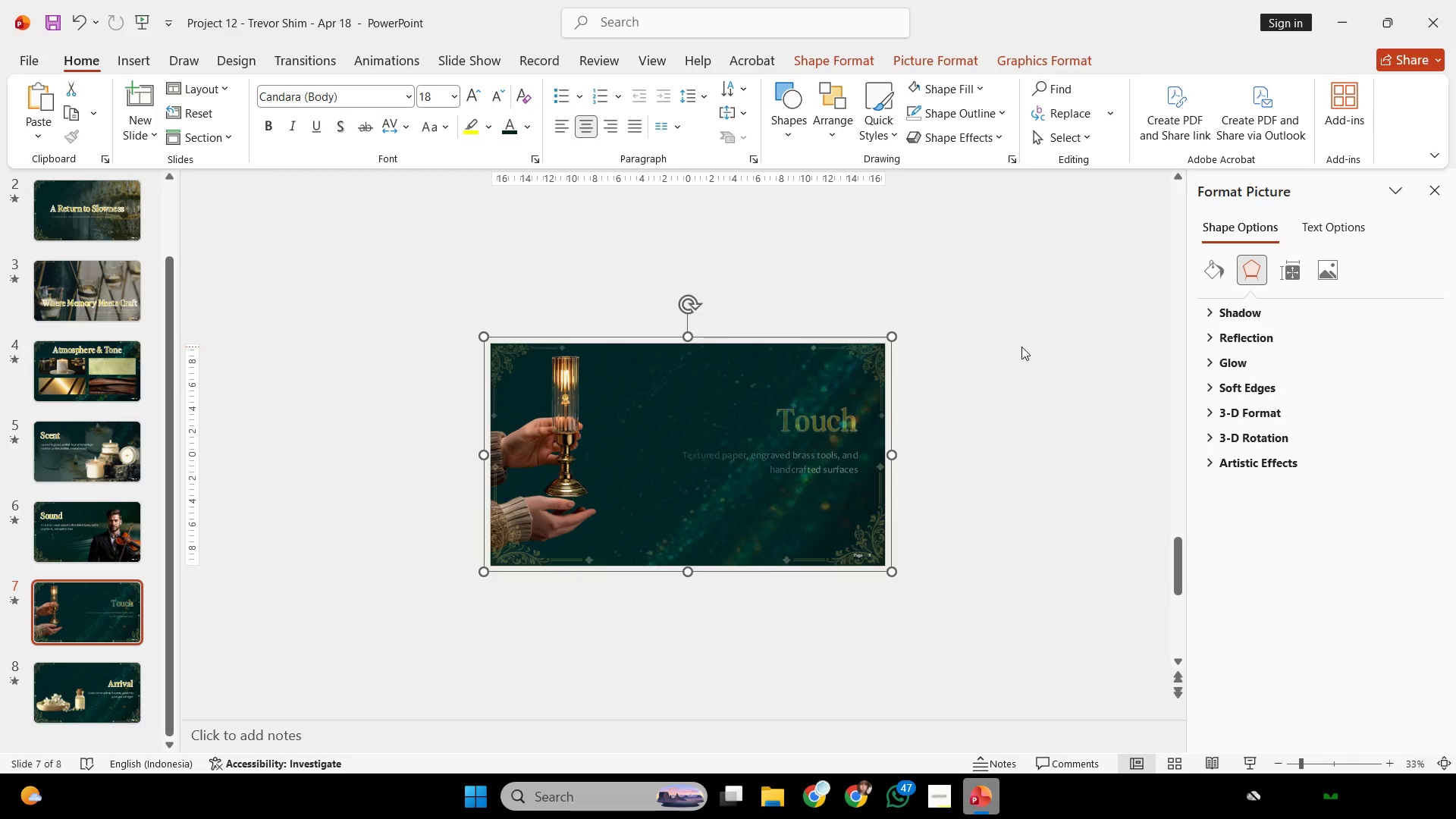 
left_click([943, 284])
 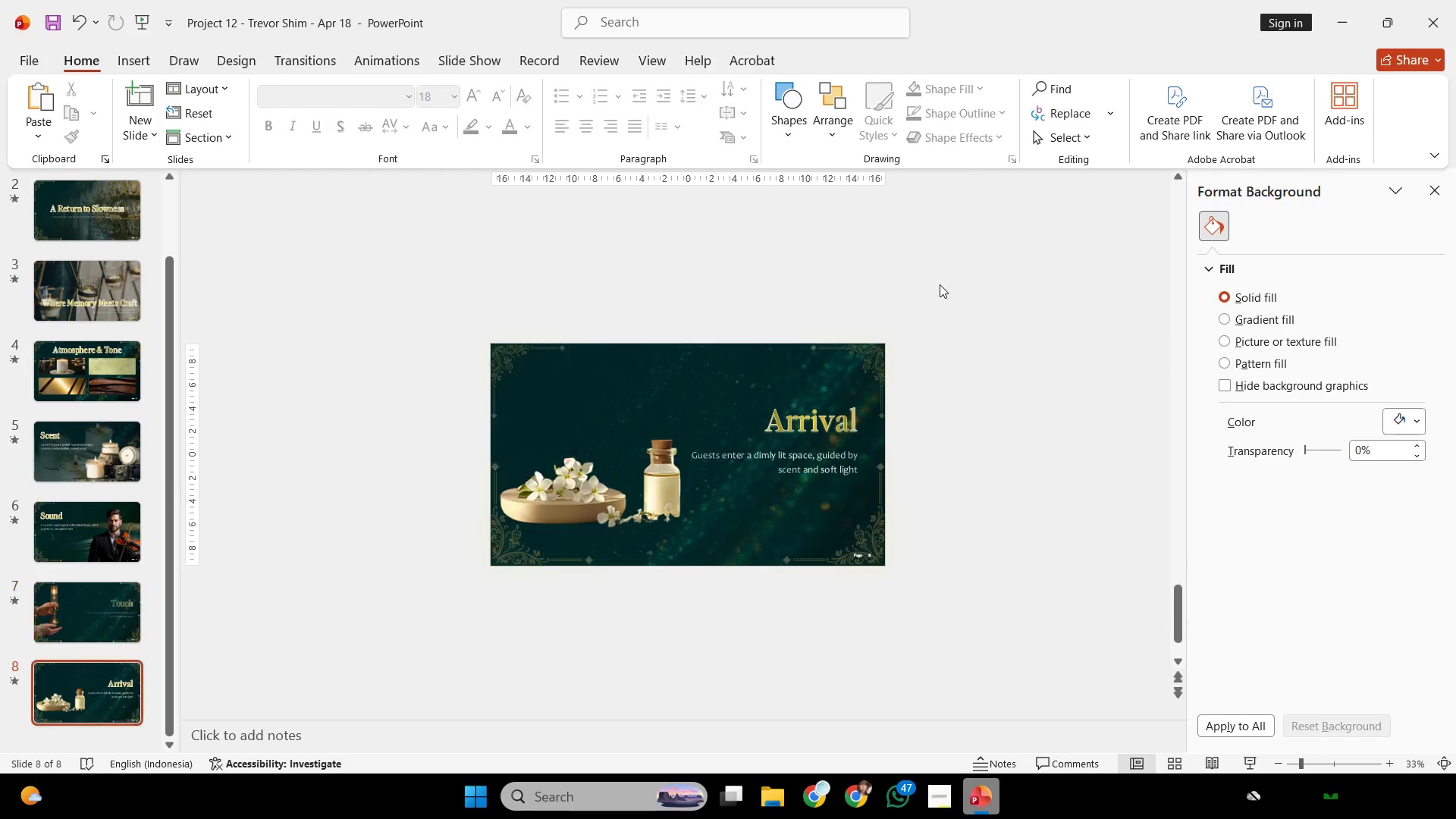 
scroll: coordinate [940, 284], scroll_direction: down, amount: 1.0
 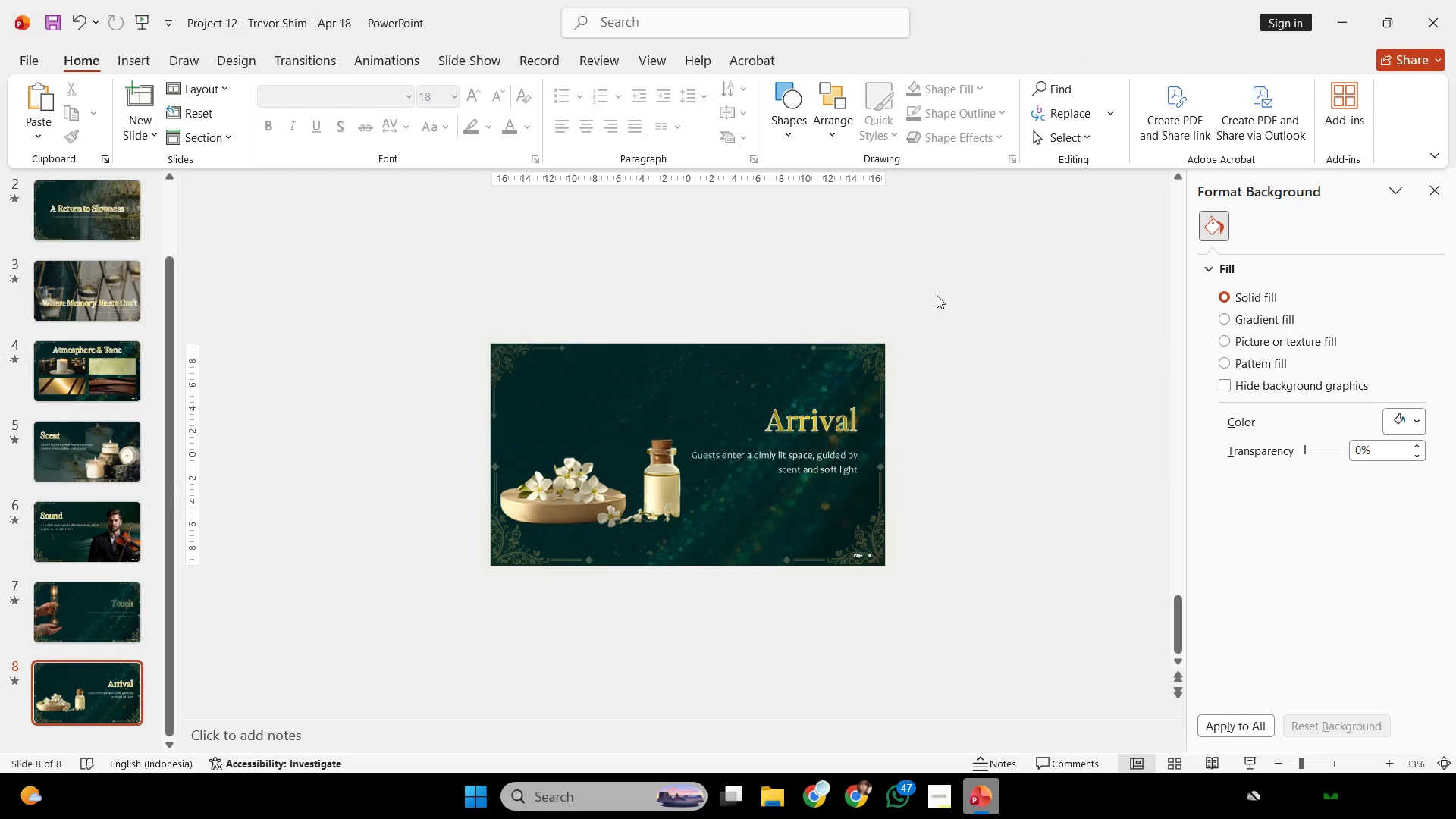 
wait(13.01)
 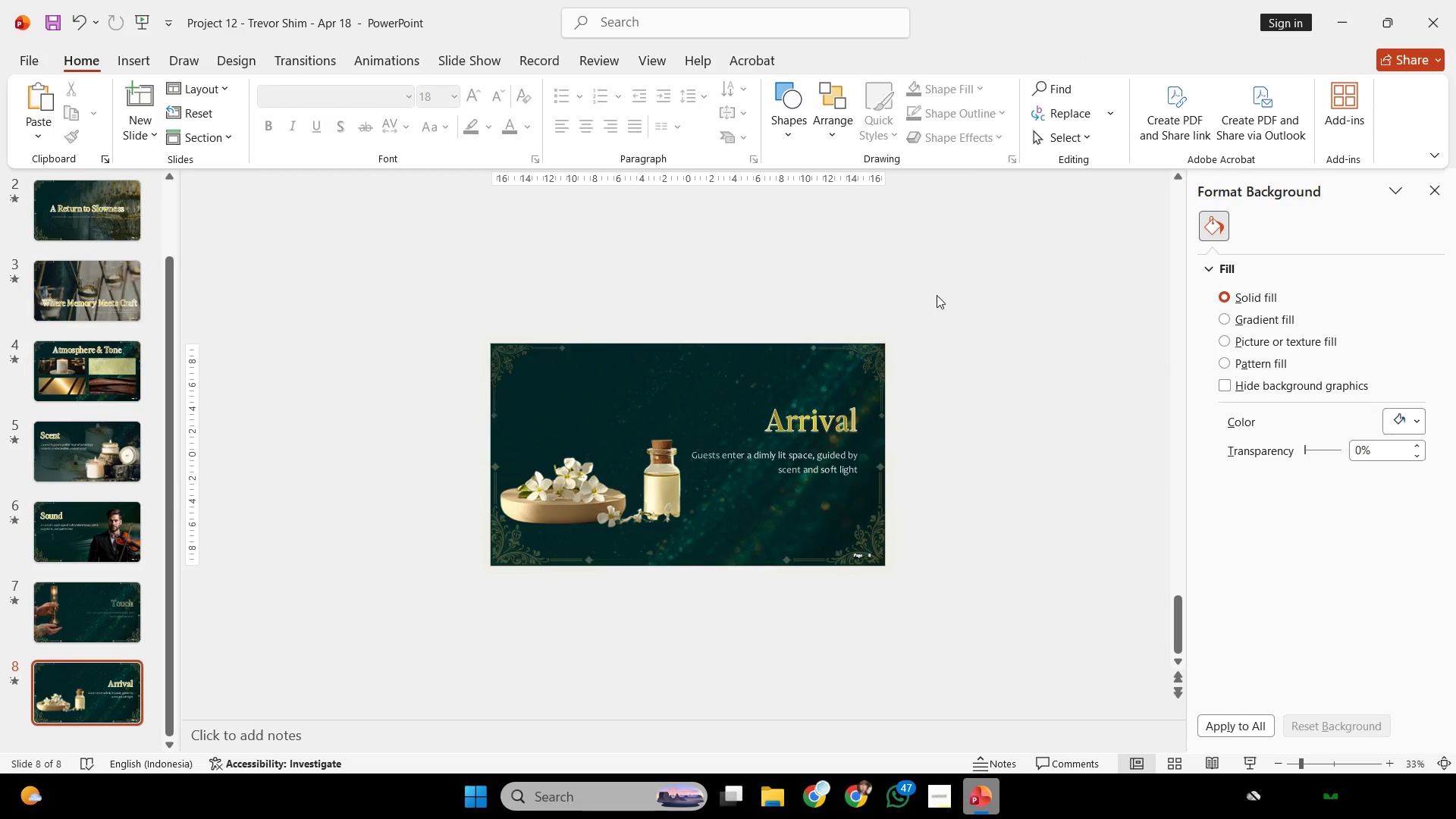 
left_click_drag(start_coordinate=[964, 295], to_coordinate=[377, 637])
 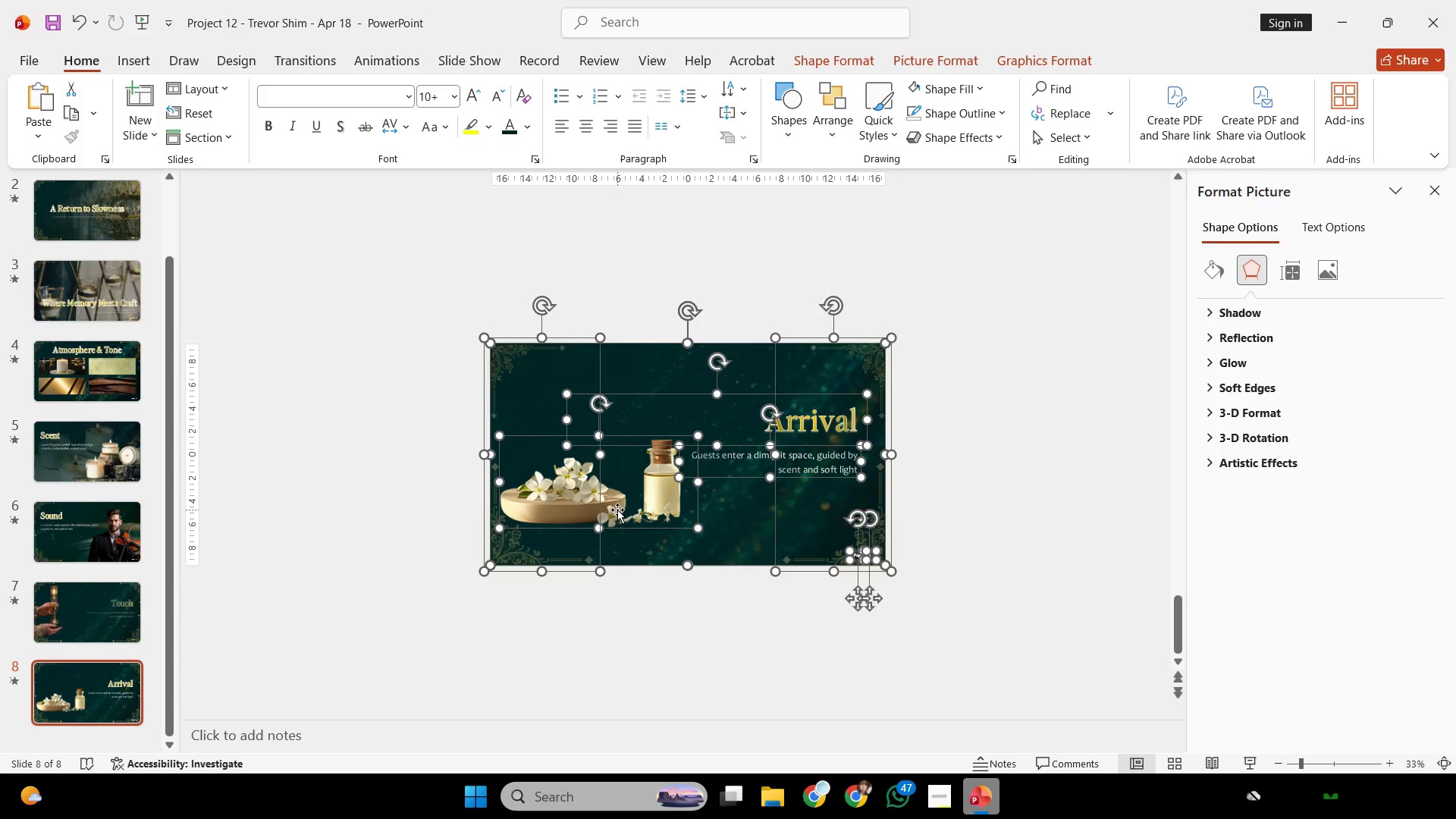 
hold_key(key=ShiftLeft, duration=4.67)
left_click([647, 528])
 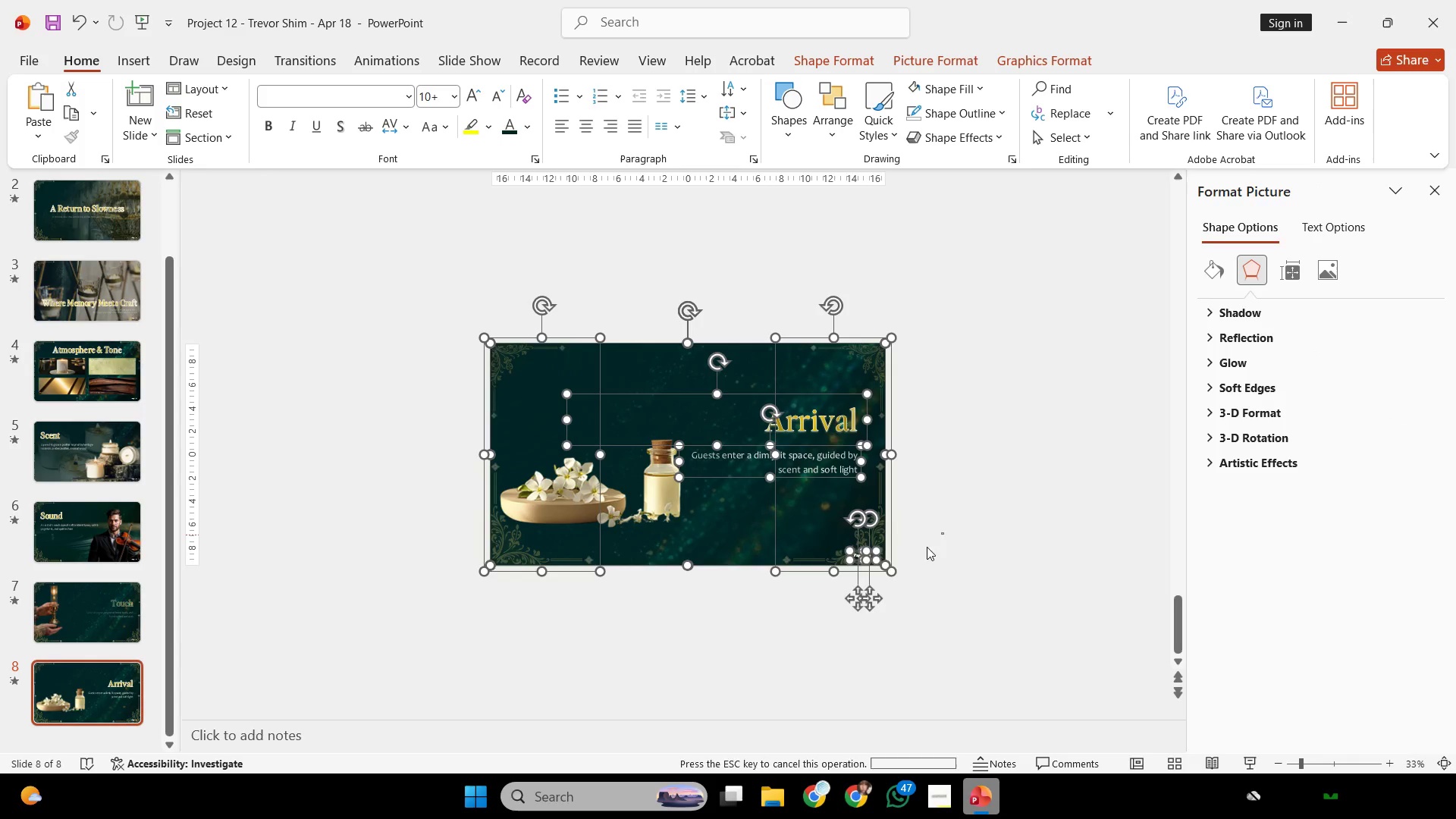 
left_click_drag(start_coordinate=[944, 533], to_coordinate=[729, 646])
 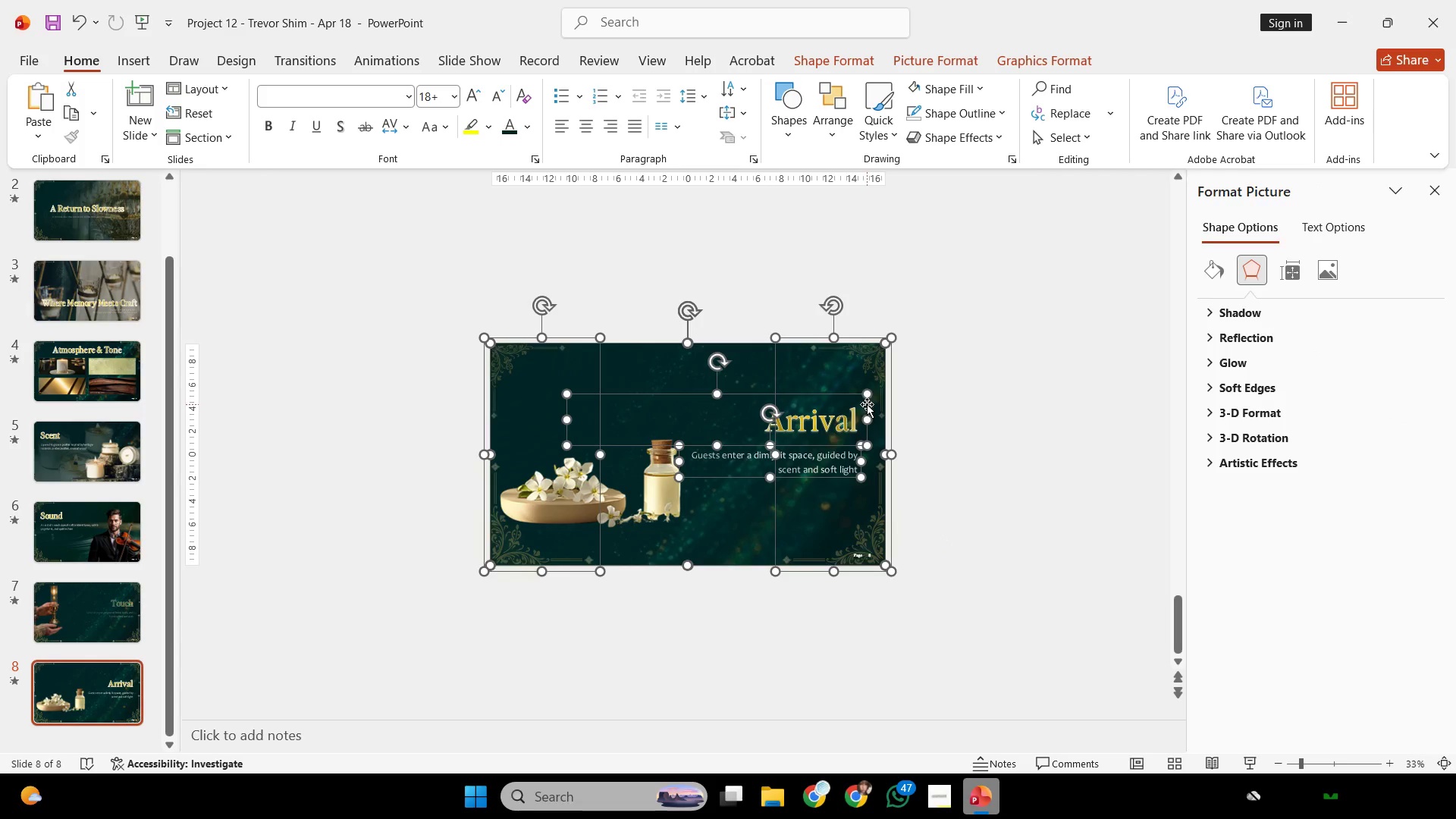 
left_click([867, 404])
 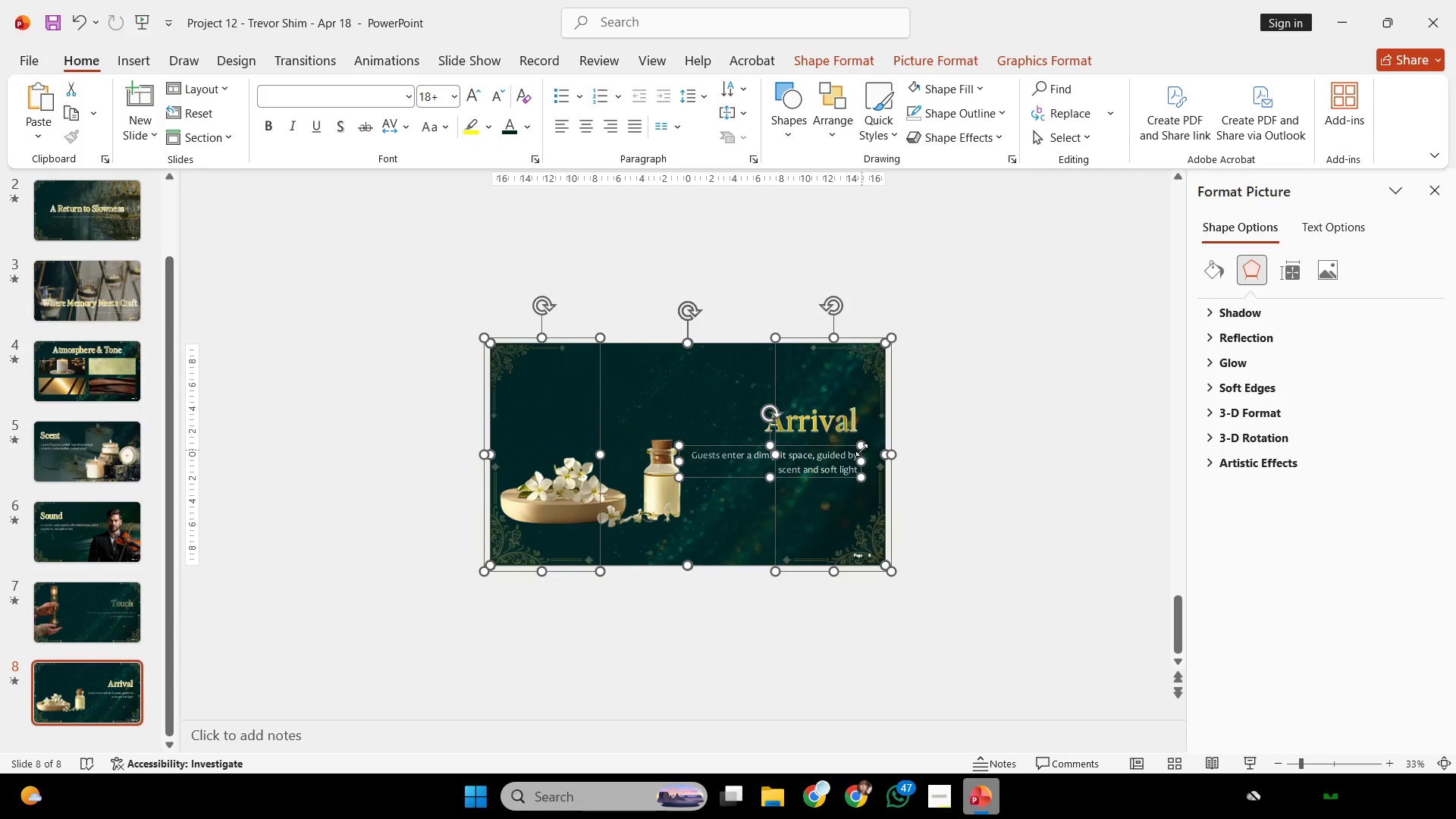 
left_click([861, 450])
 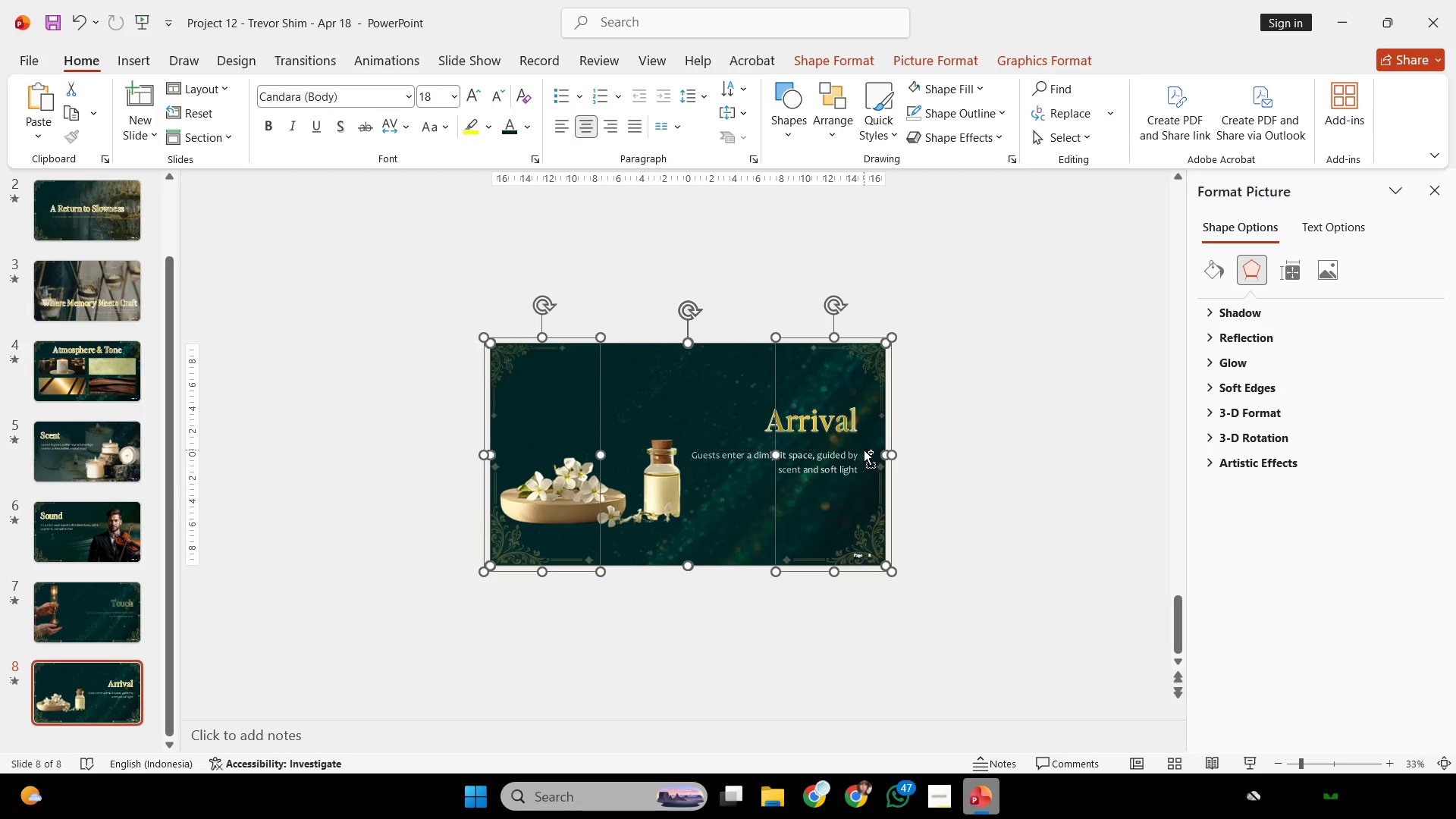 
key(Control+G)
 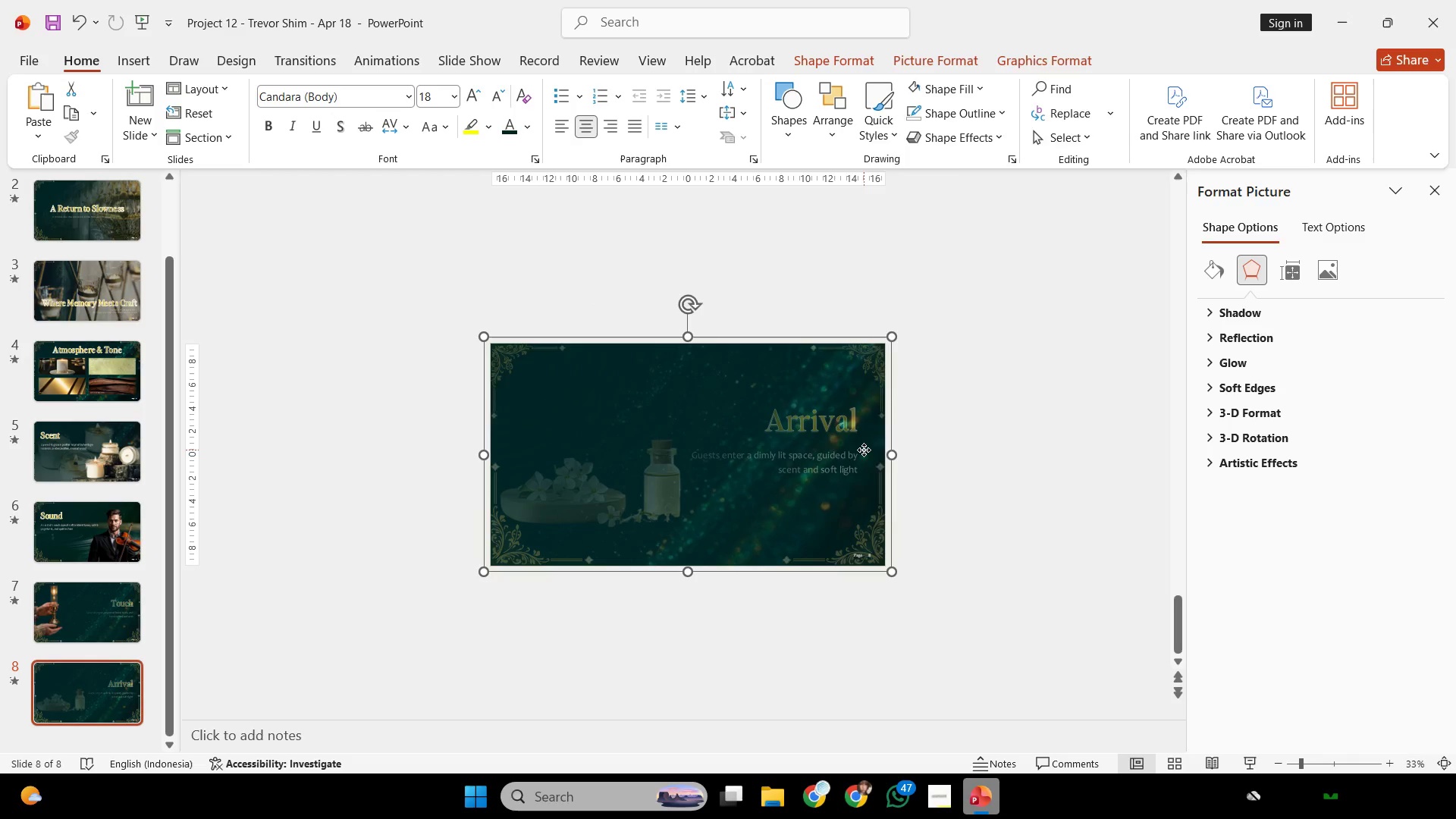 
right_click([864, 450])
 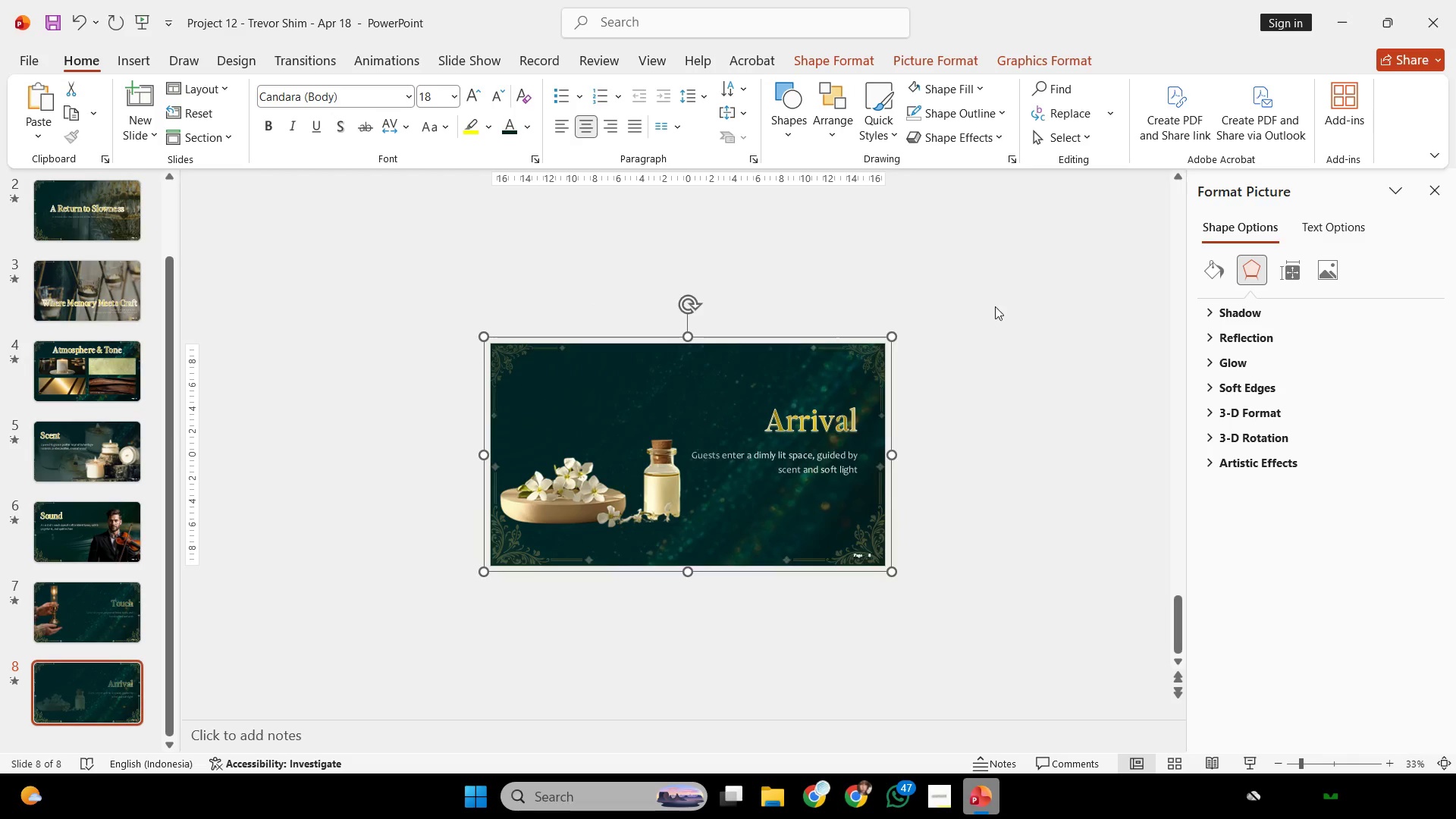 
double_click([996, 309])
 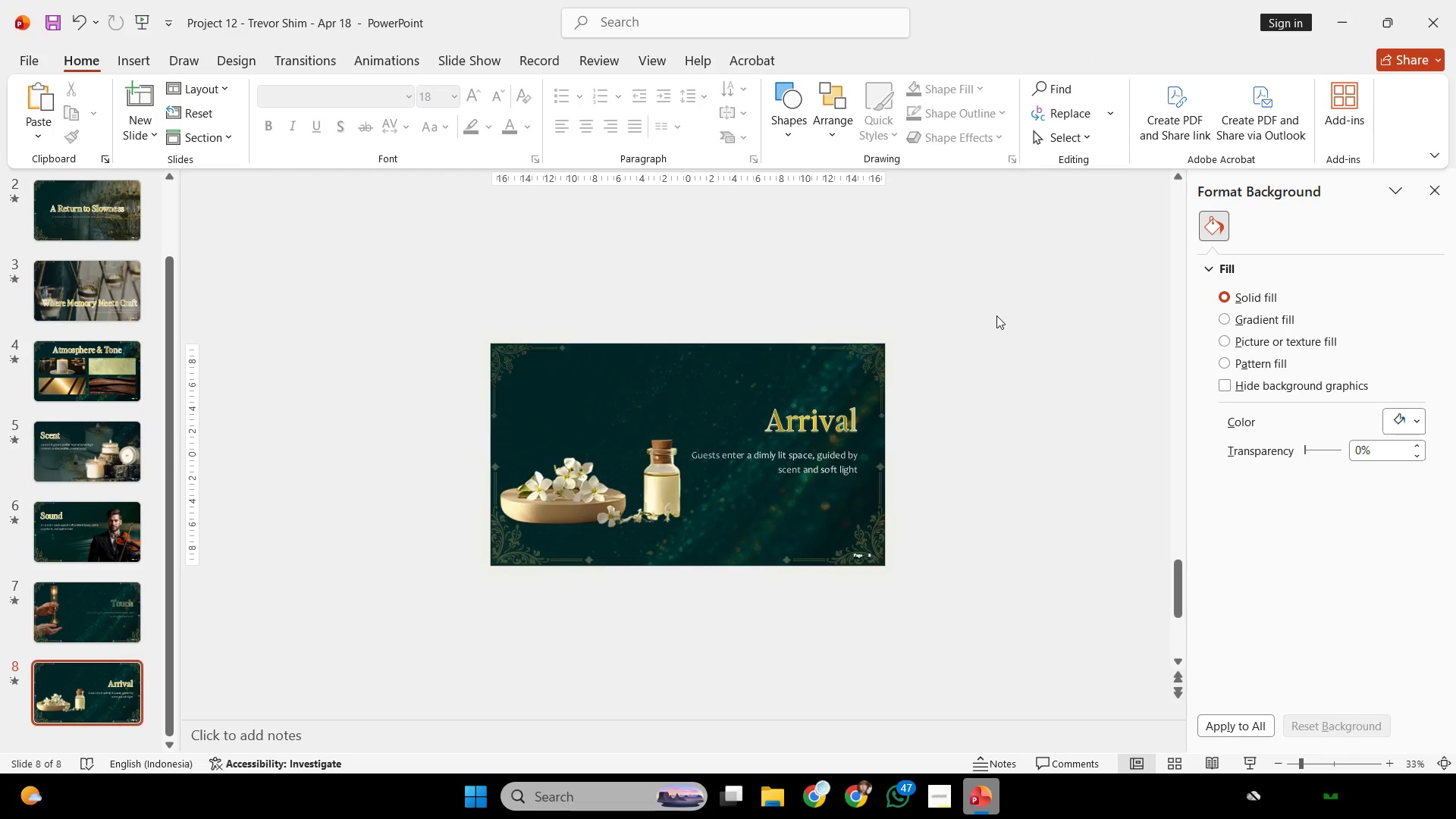 
scroll: coordinate [996, 315], scroll_direction: up, amount: 1.0
 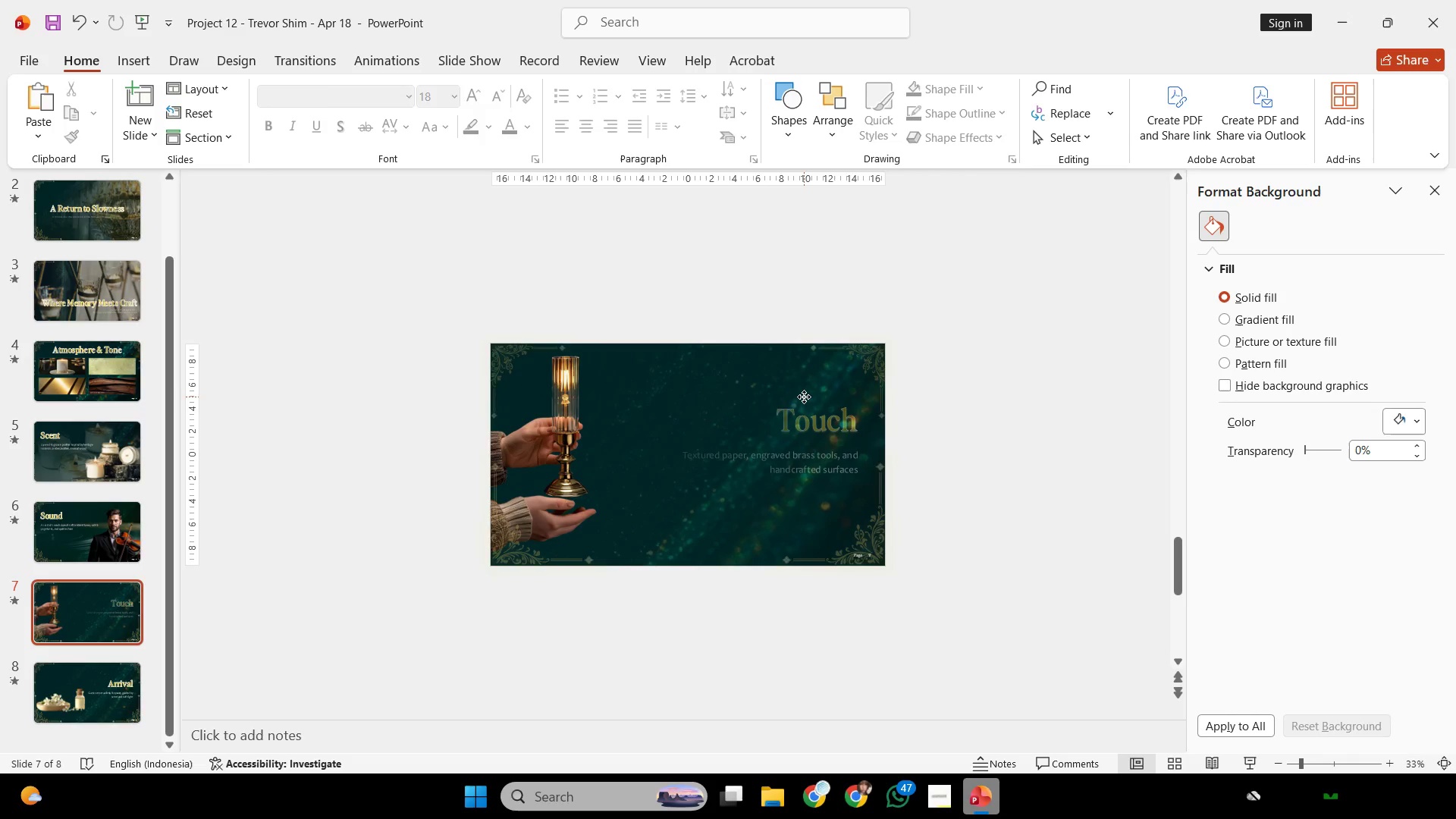 
left_click([804, 397])
 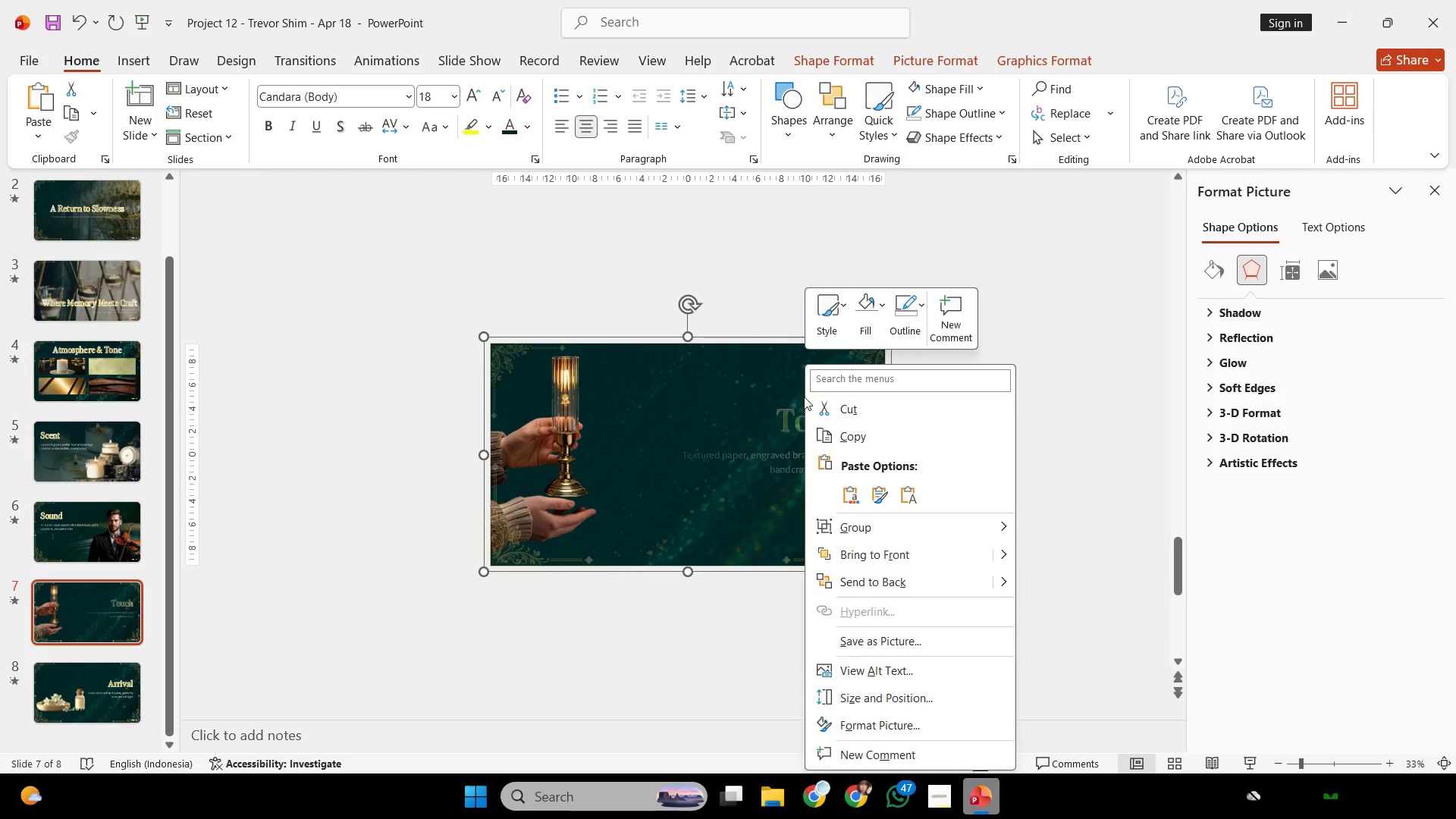 
right_click([804, 397])
 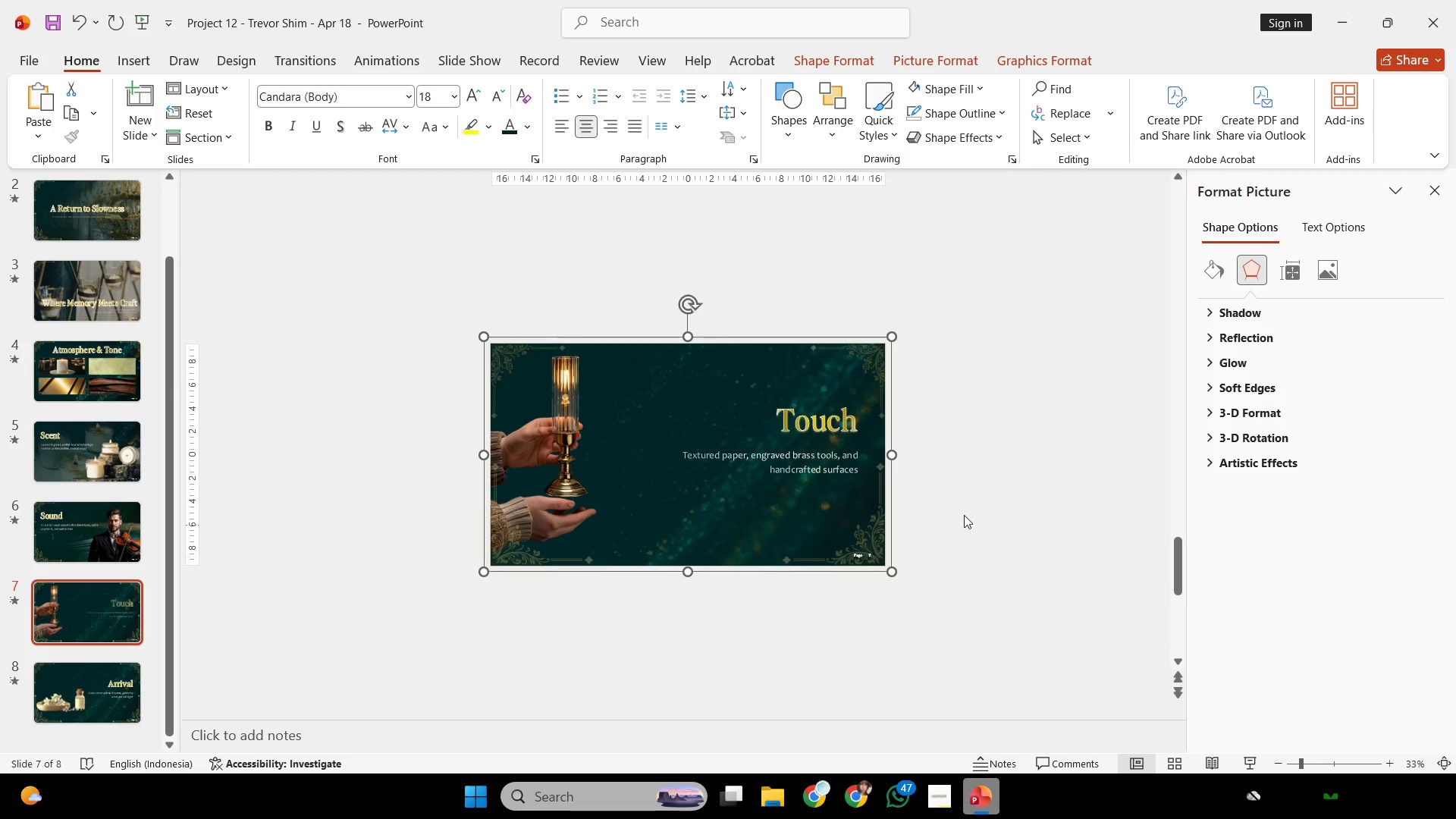 
double_click([964, 514])
 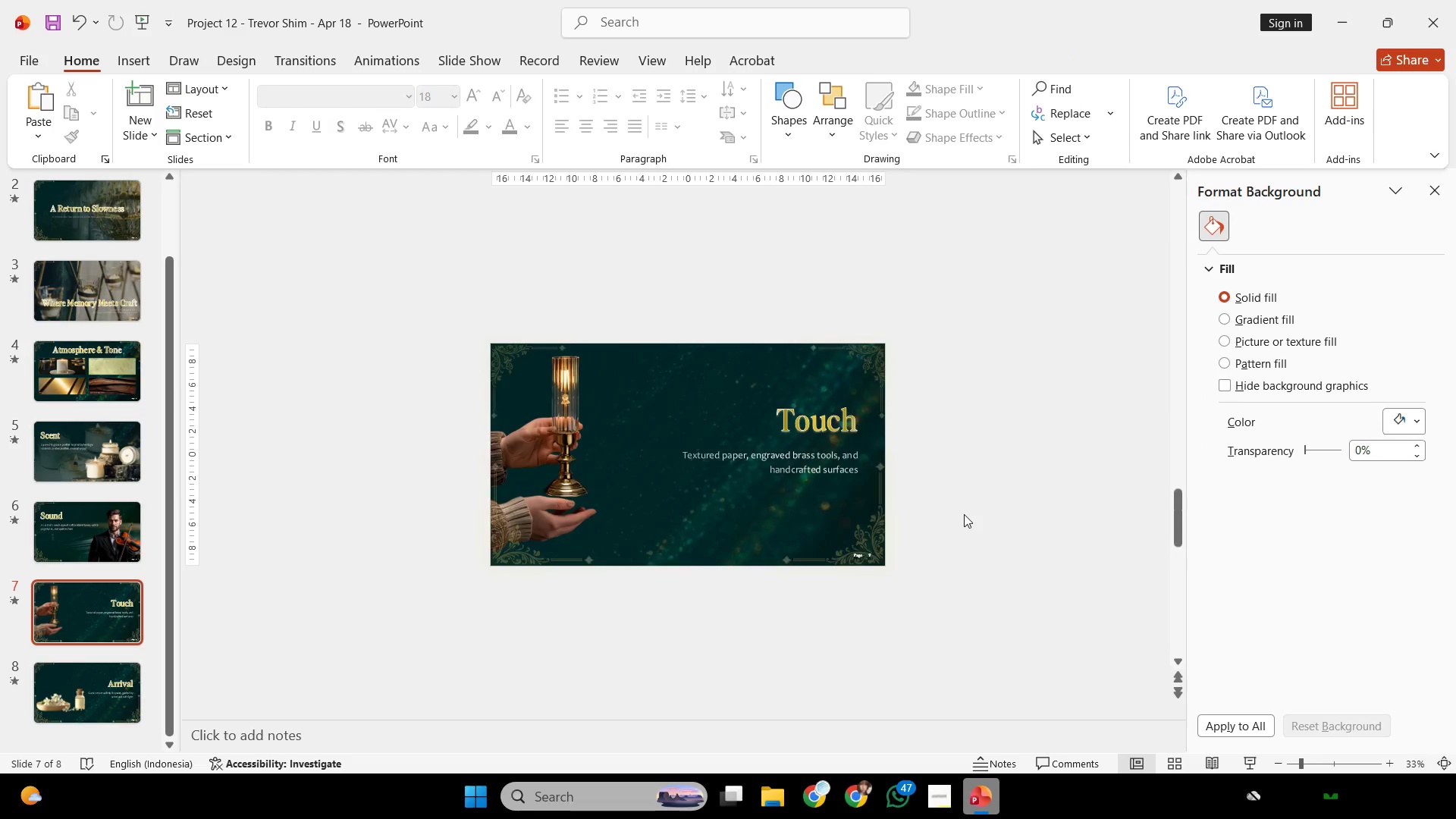 
scroll: coordinate [964, 514], scroll_direction: up, amount: 1.0
 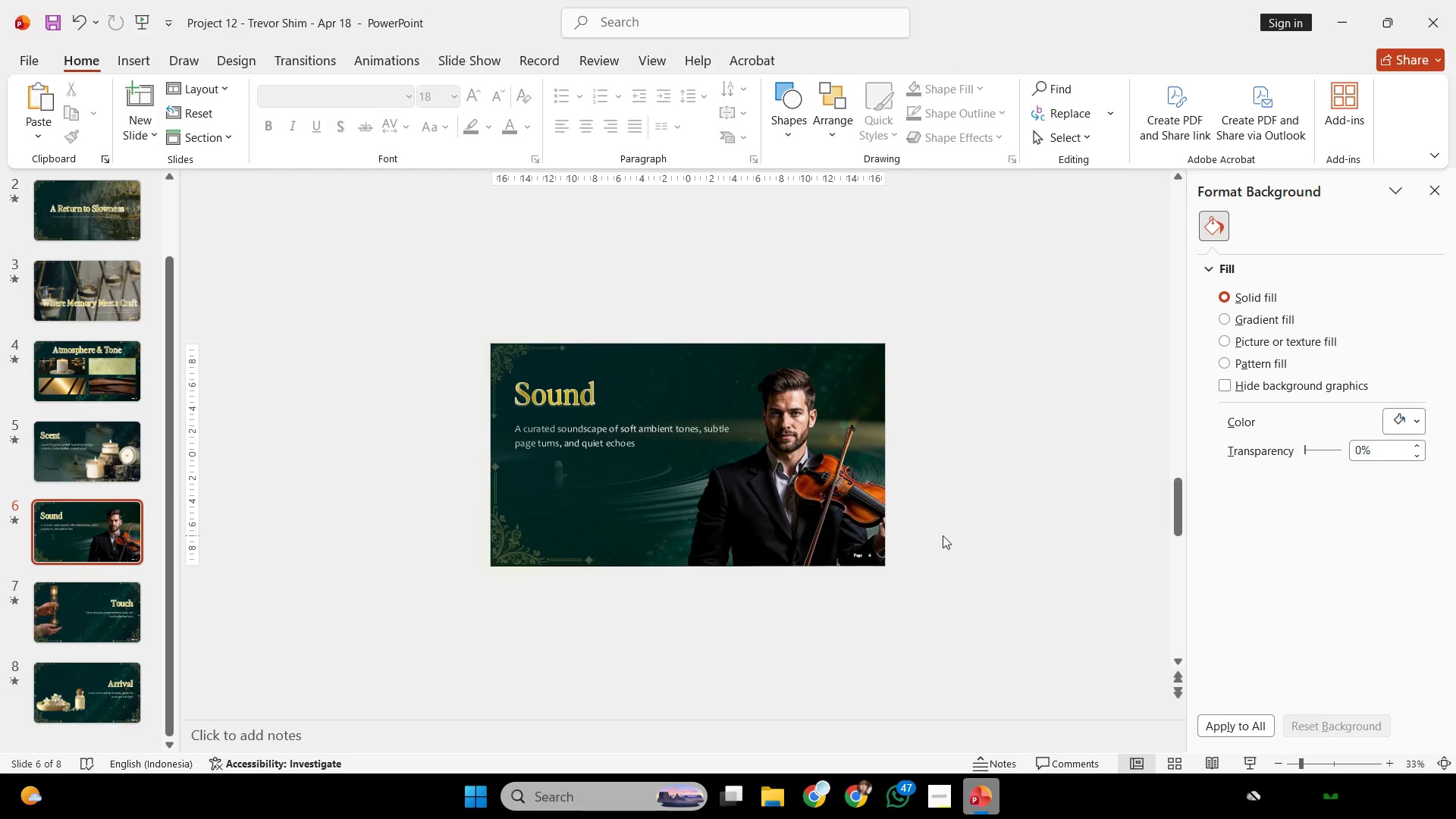 
scroll: coordinate [941, 538], scroll_direction: down, amount: 1.0
 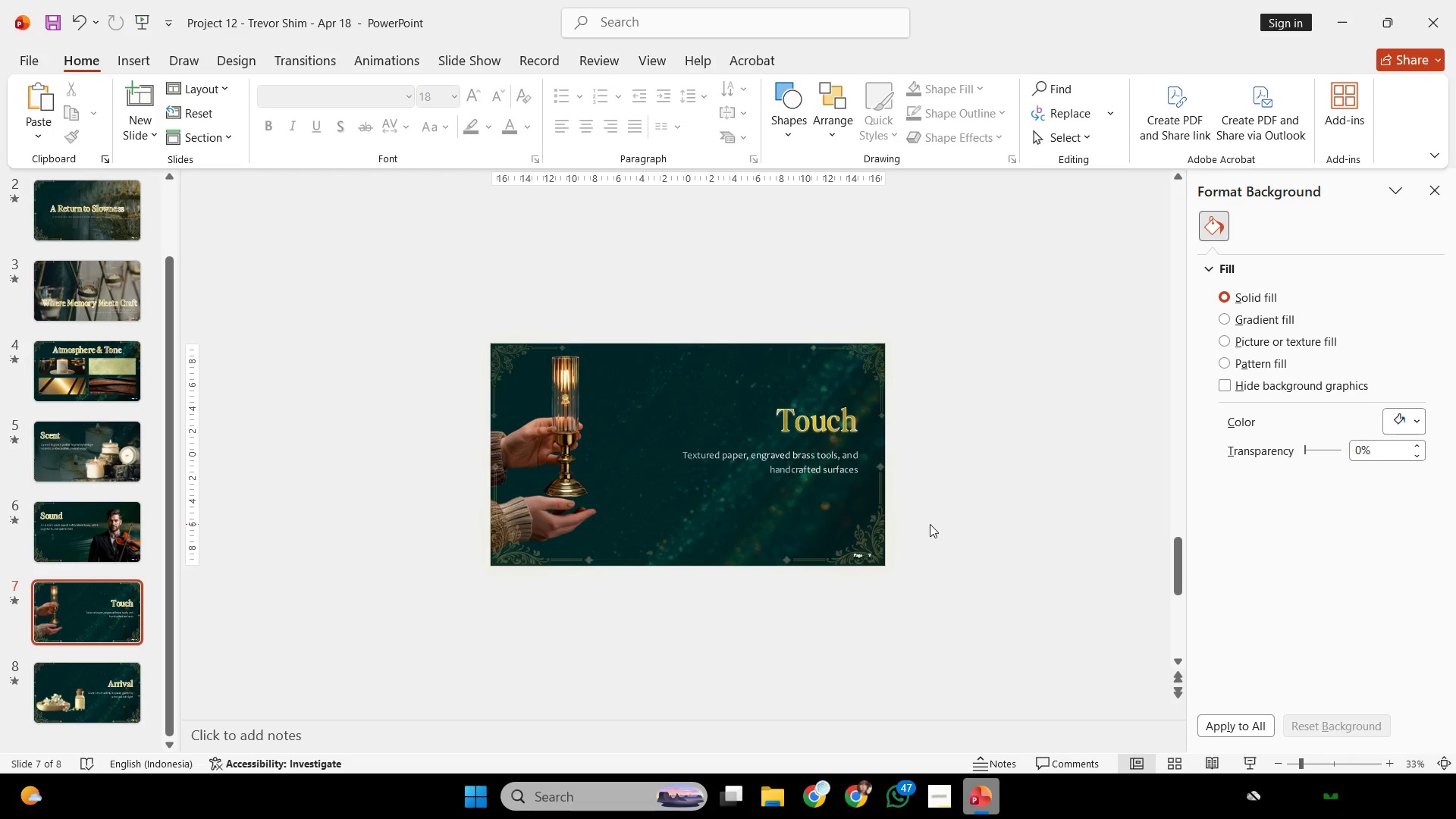 
wait(8.06)
 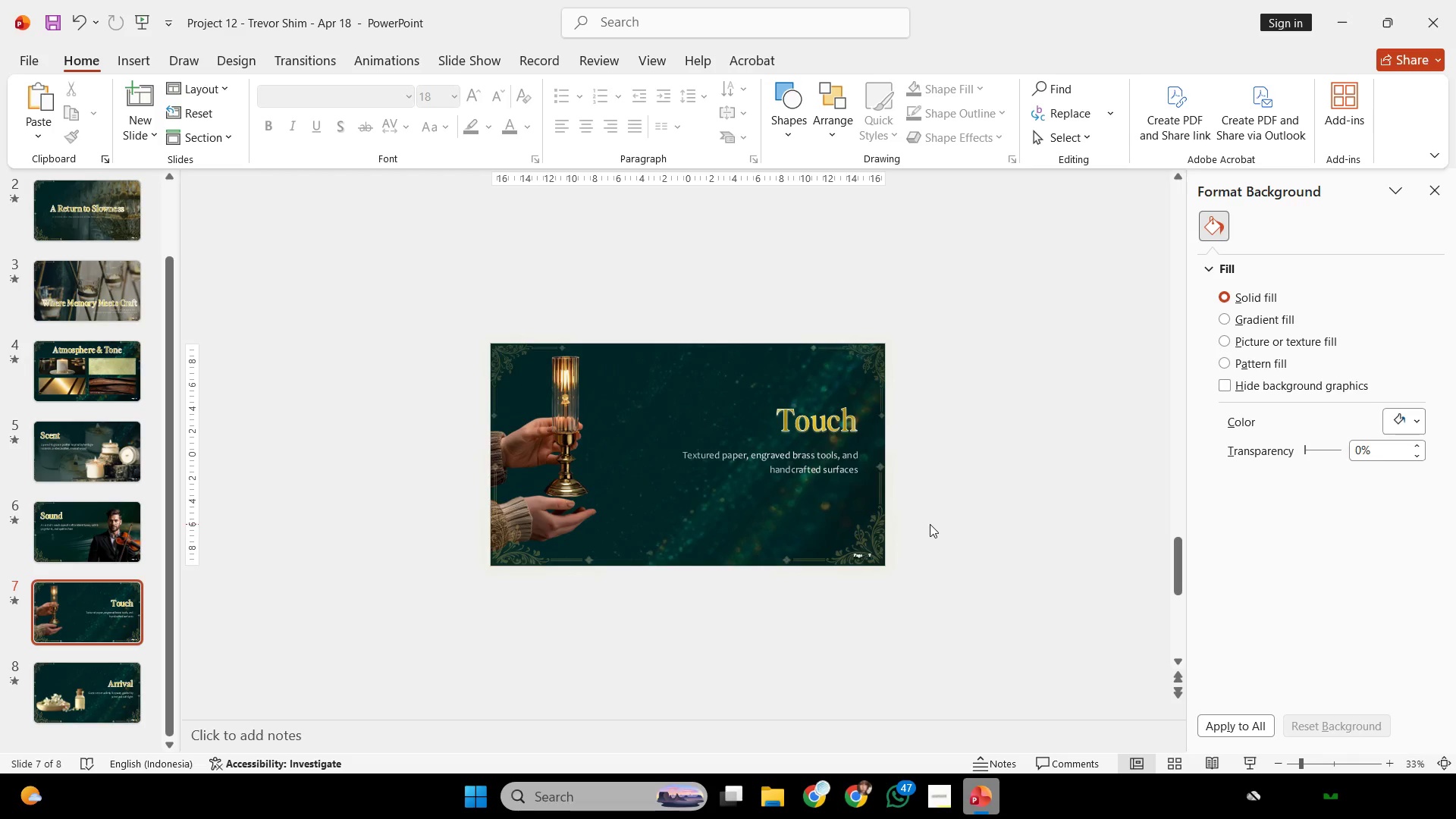 
scroll: coordinate [930, 524], scroll_direction: down, amount: 2.0
 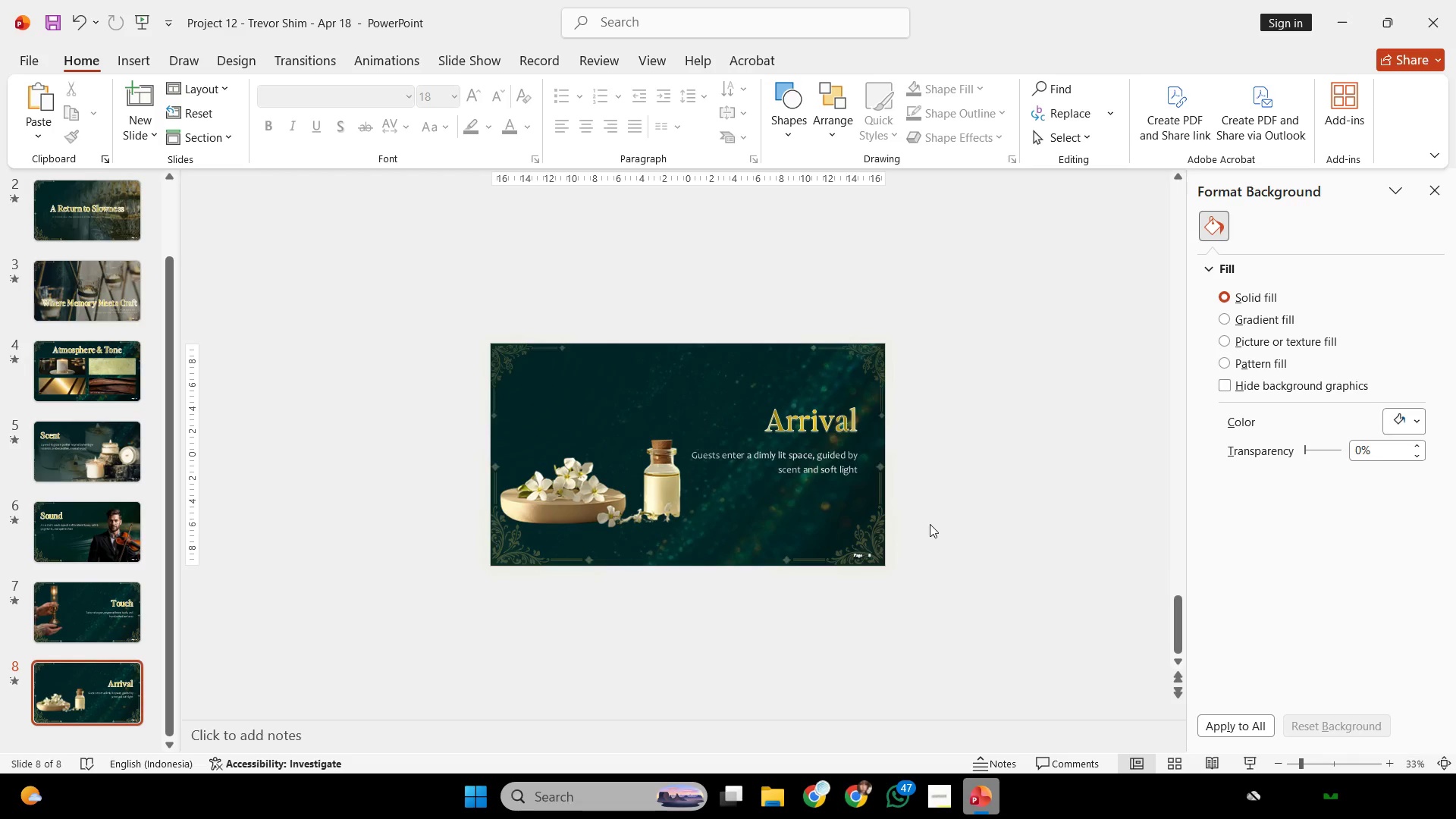 
wait(9.79)
 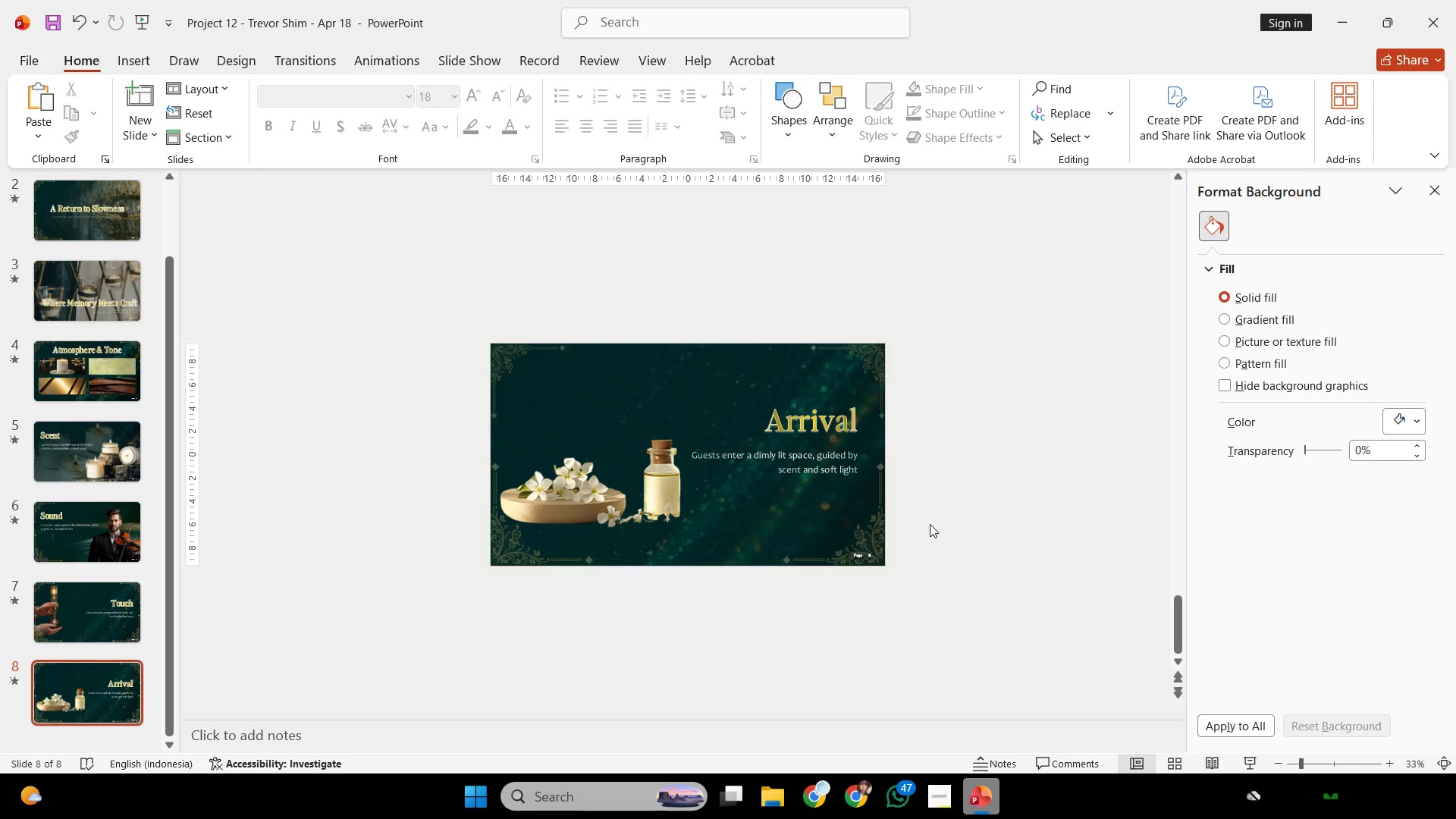 
left_click([951, 786])
 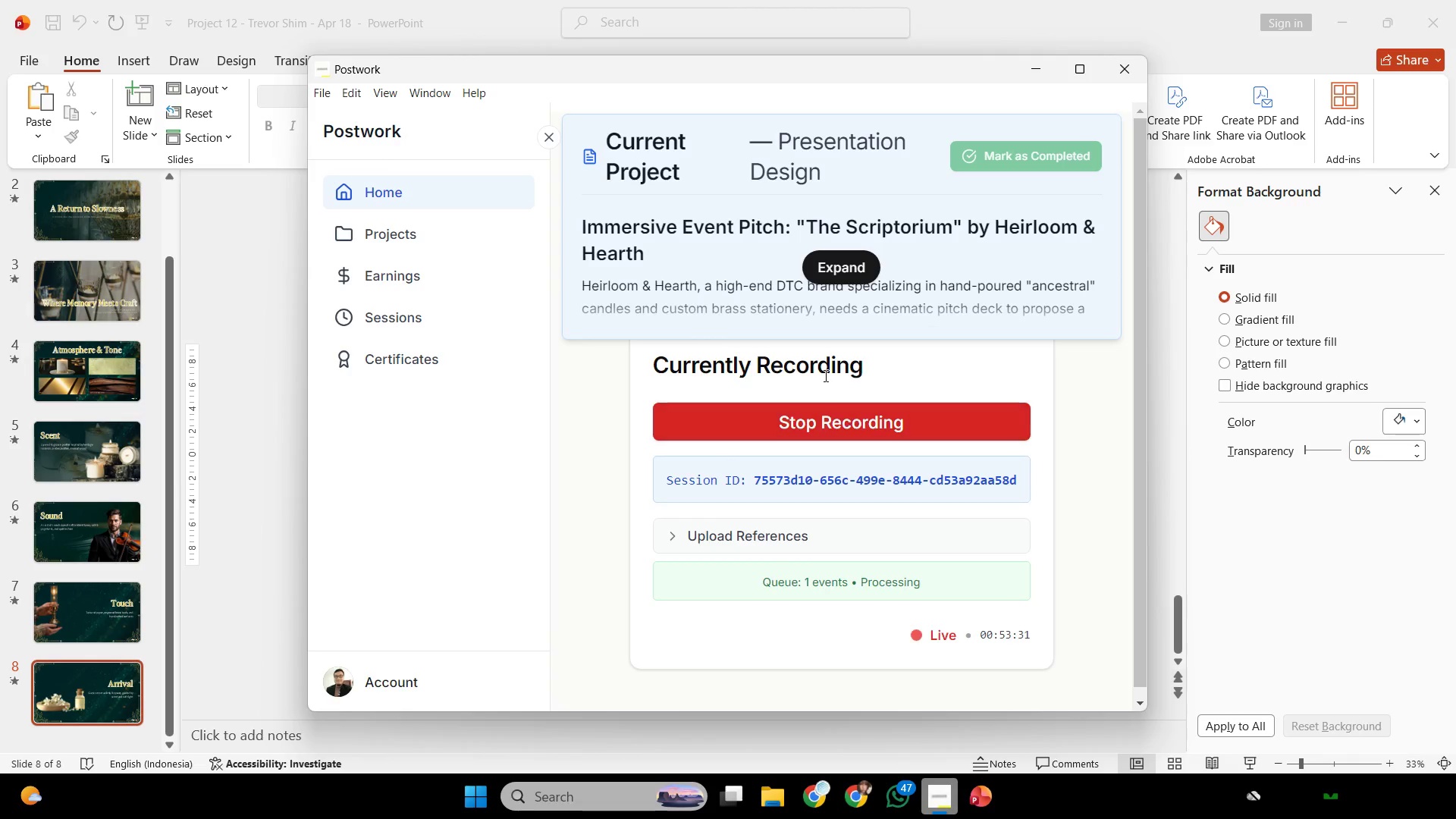 
wait(24.95)
 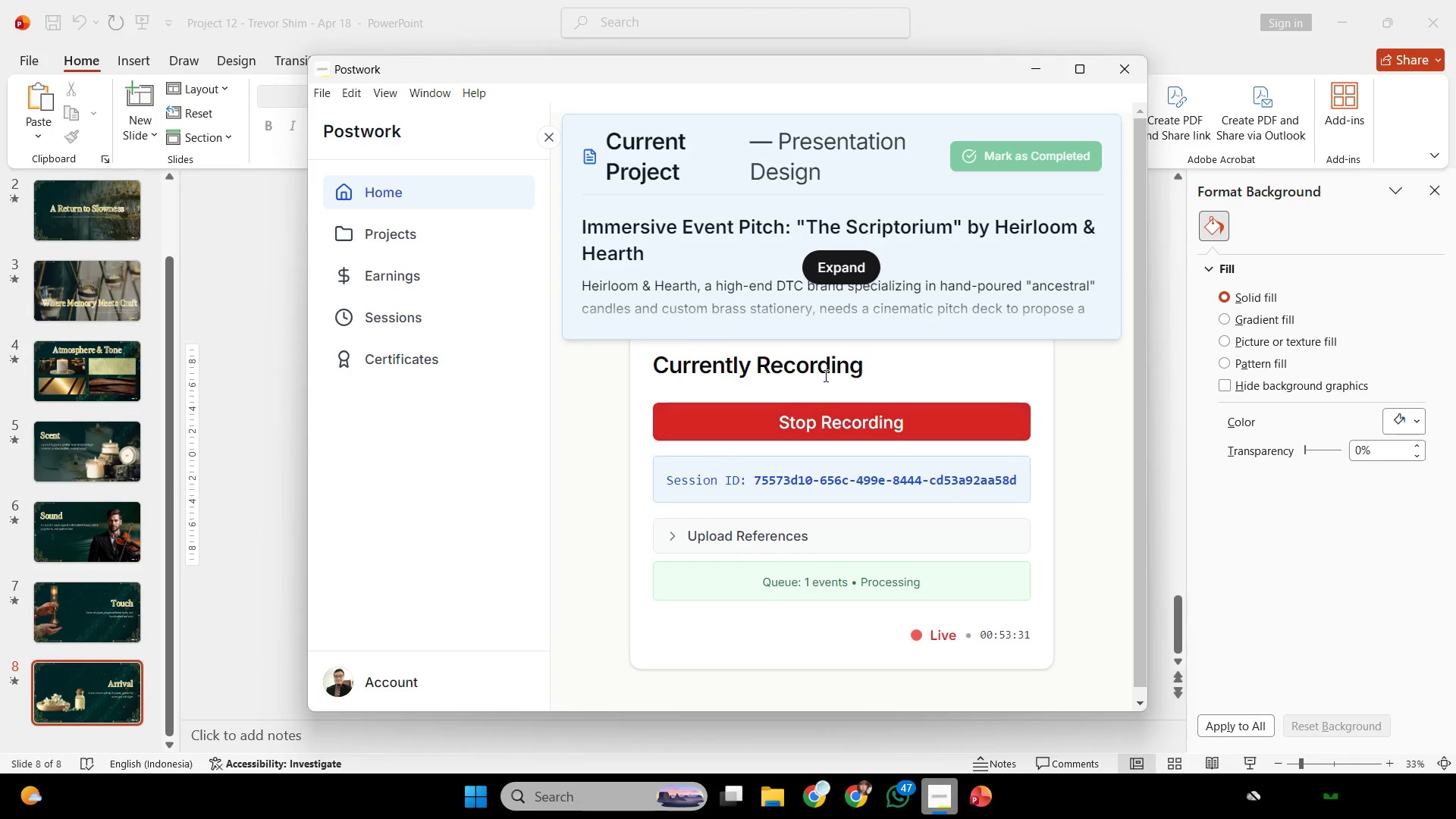 
scroll: coordinate [1021, 301], scroll_direction: down, amount: 1.0
 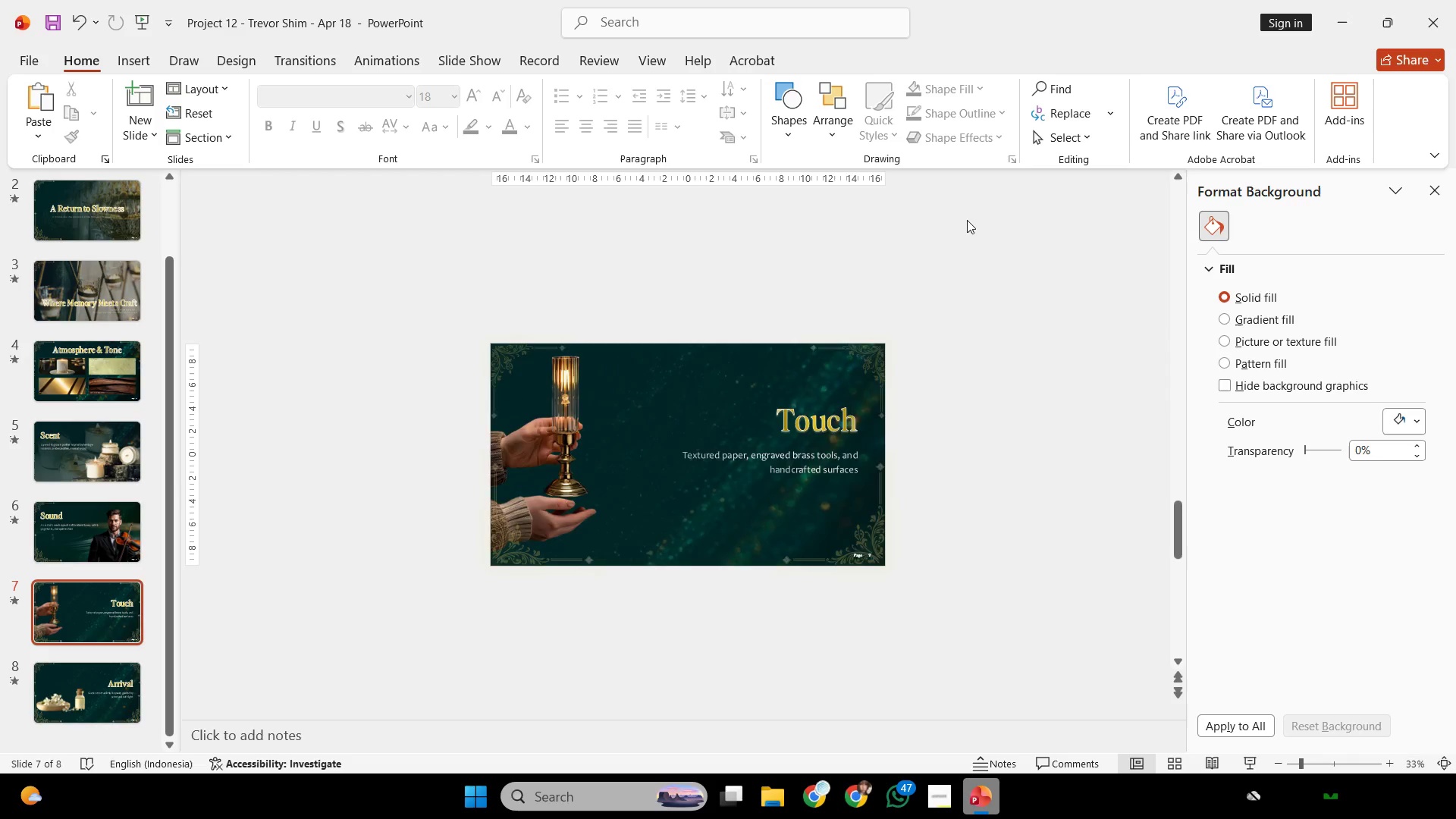 
scroll: coordinate [967, 220], scroll_direction: up, amount: 1.0
 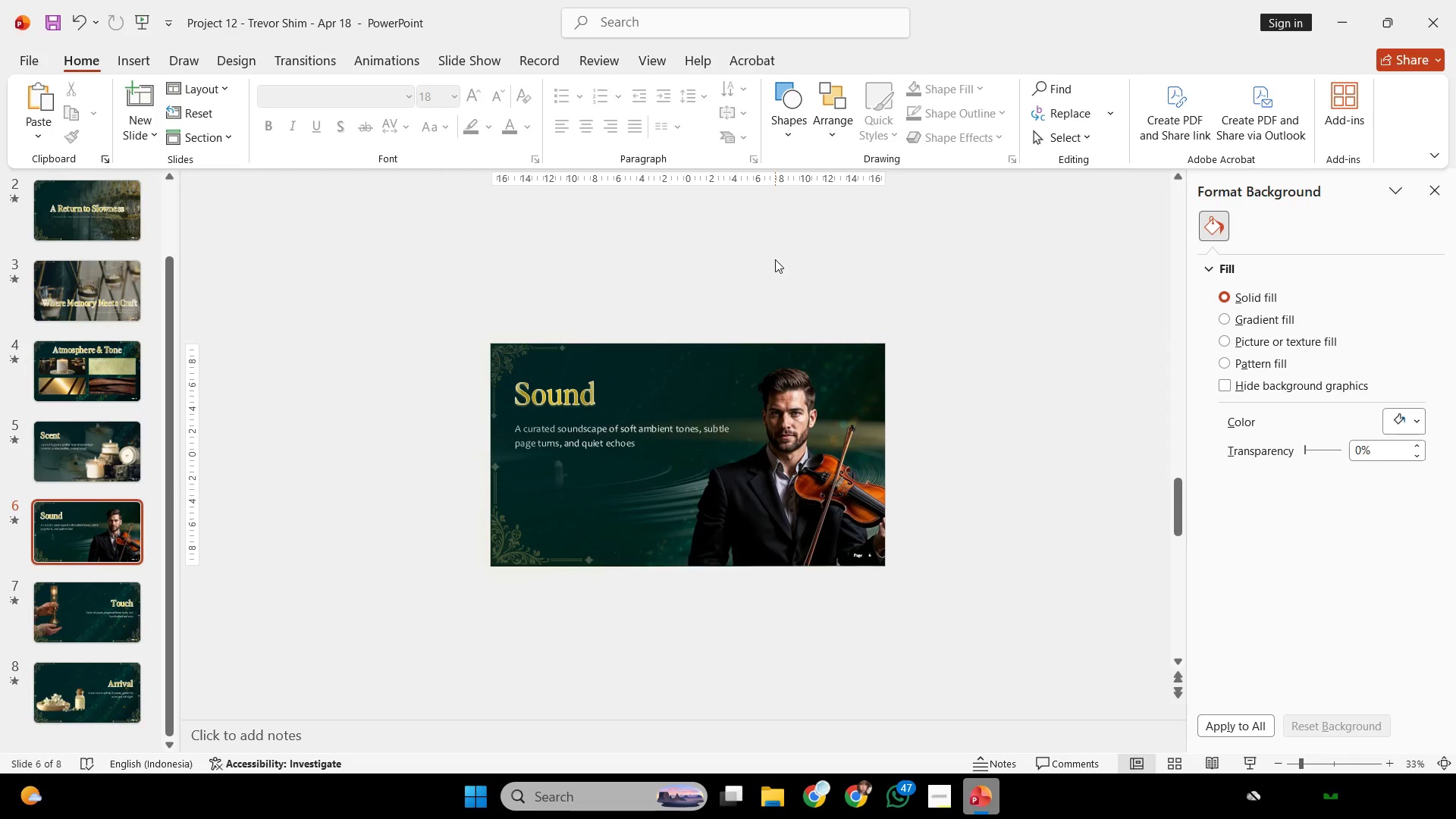 
scroll: coordinate [775, 259], scroll_direction: down, amount: 1.0
 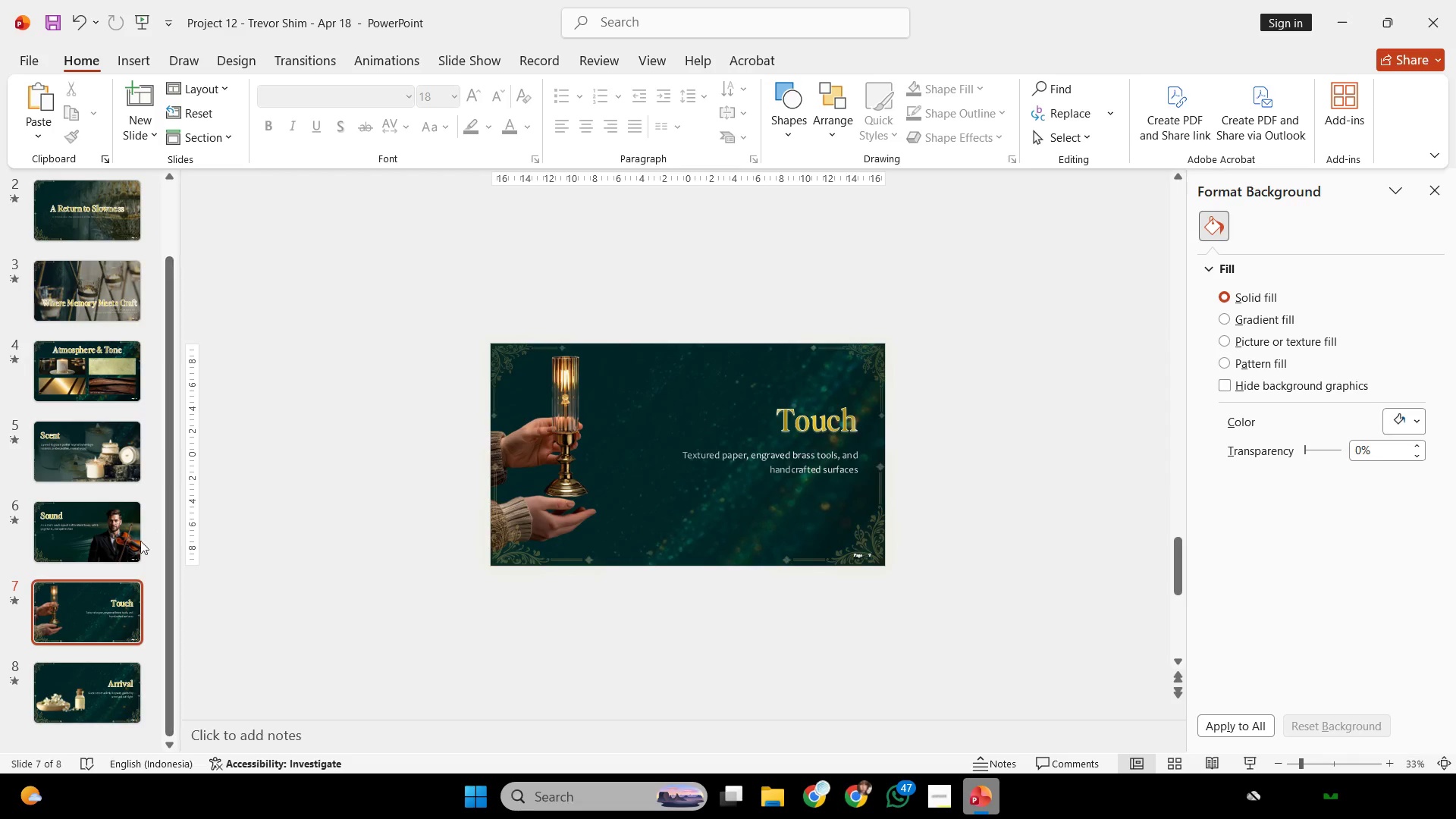 
hold_key(key=ShiftLeft, duration=0.48)
left_click([101, 695])
 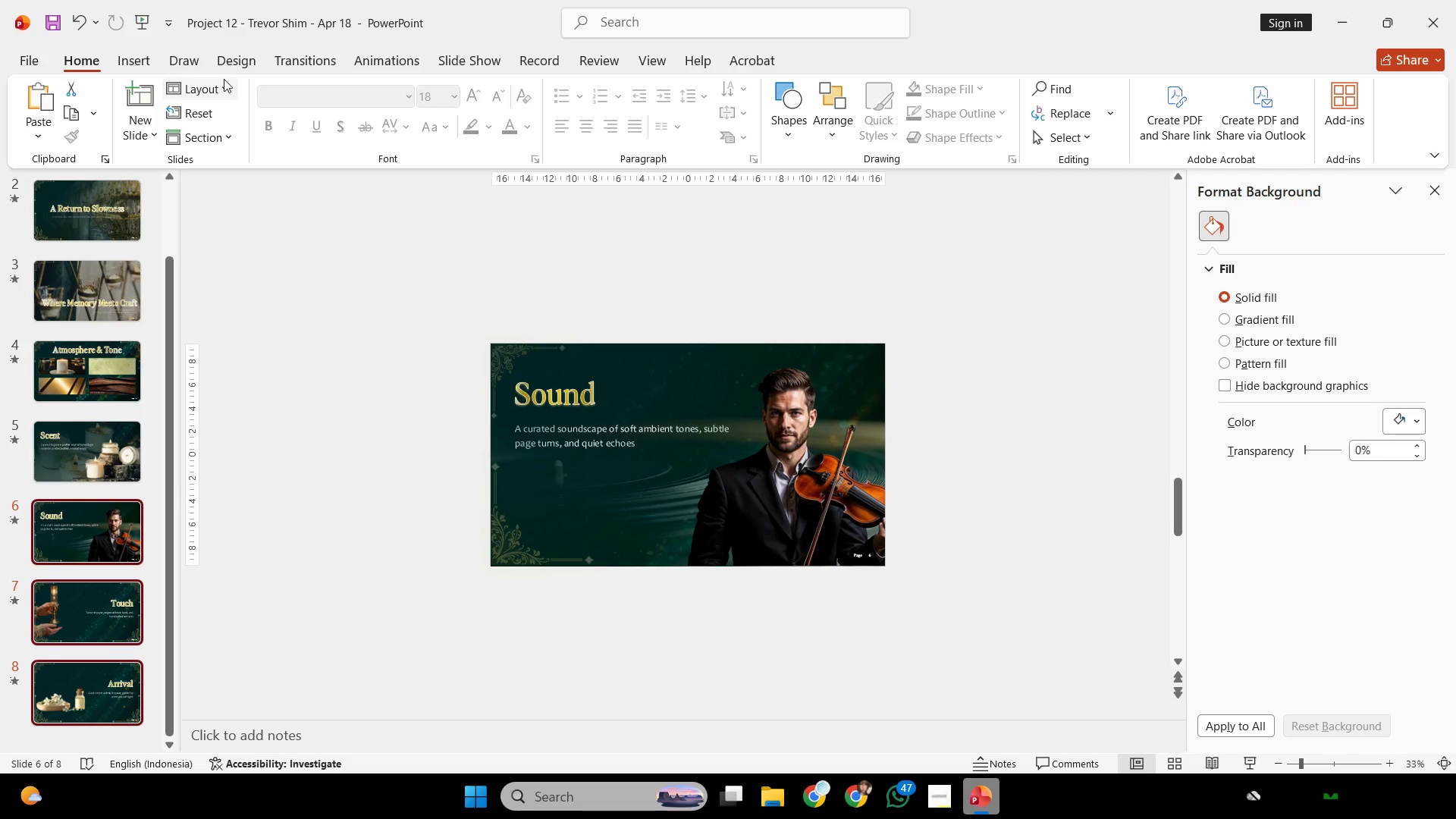 
left_click([295, 62])
 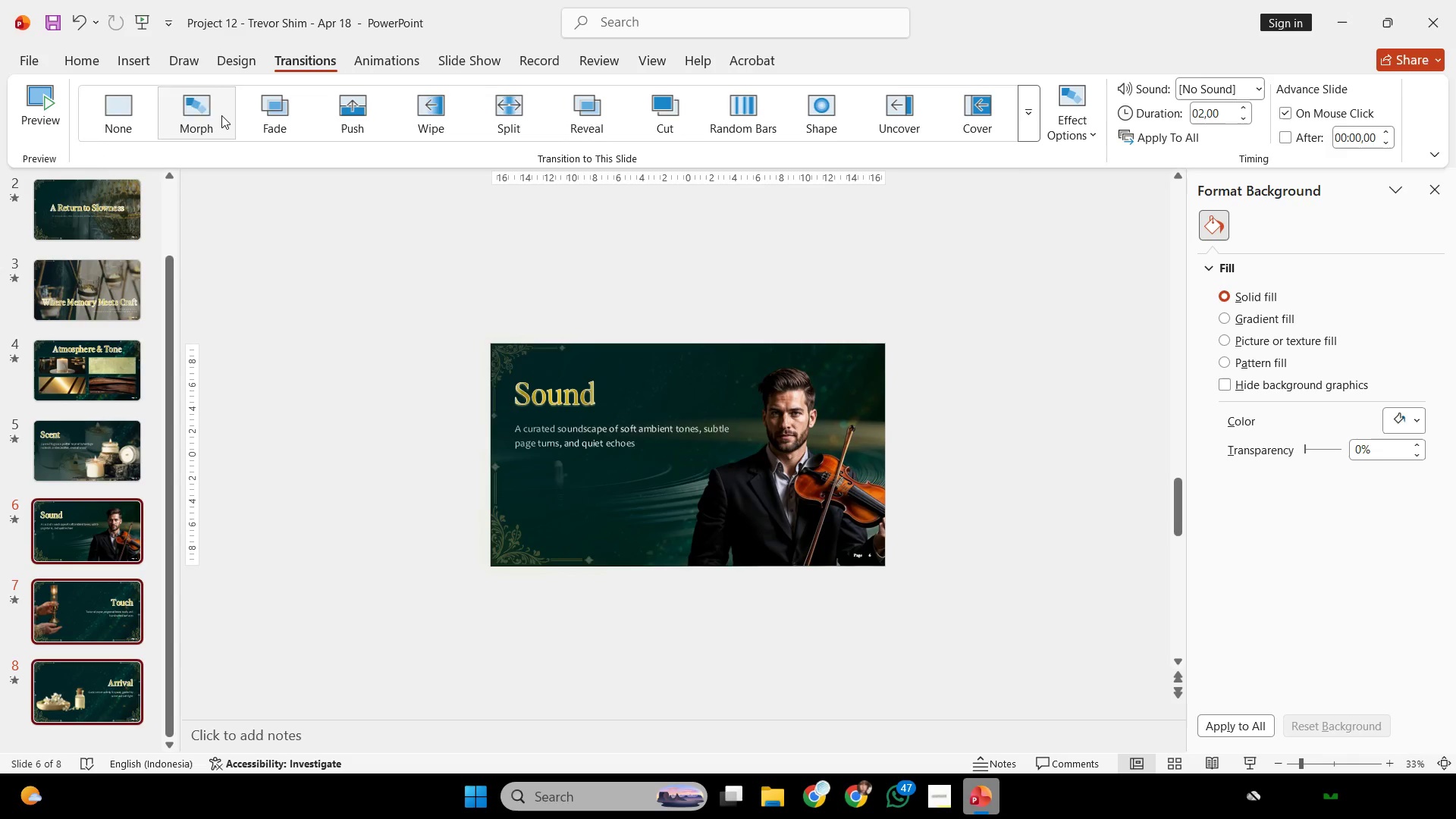 
left_click([221, 115])
 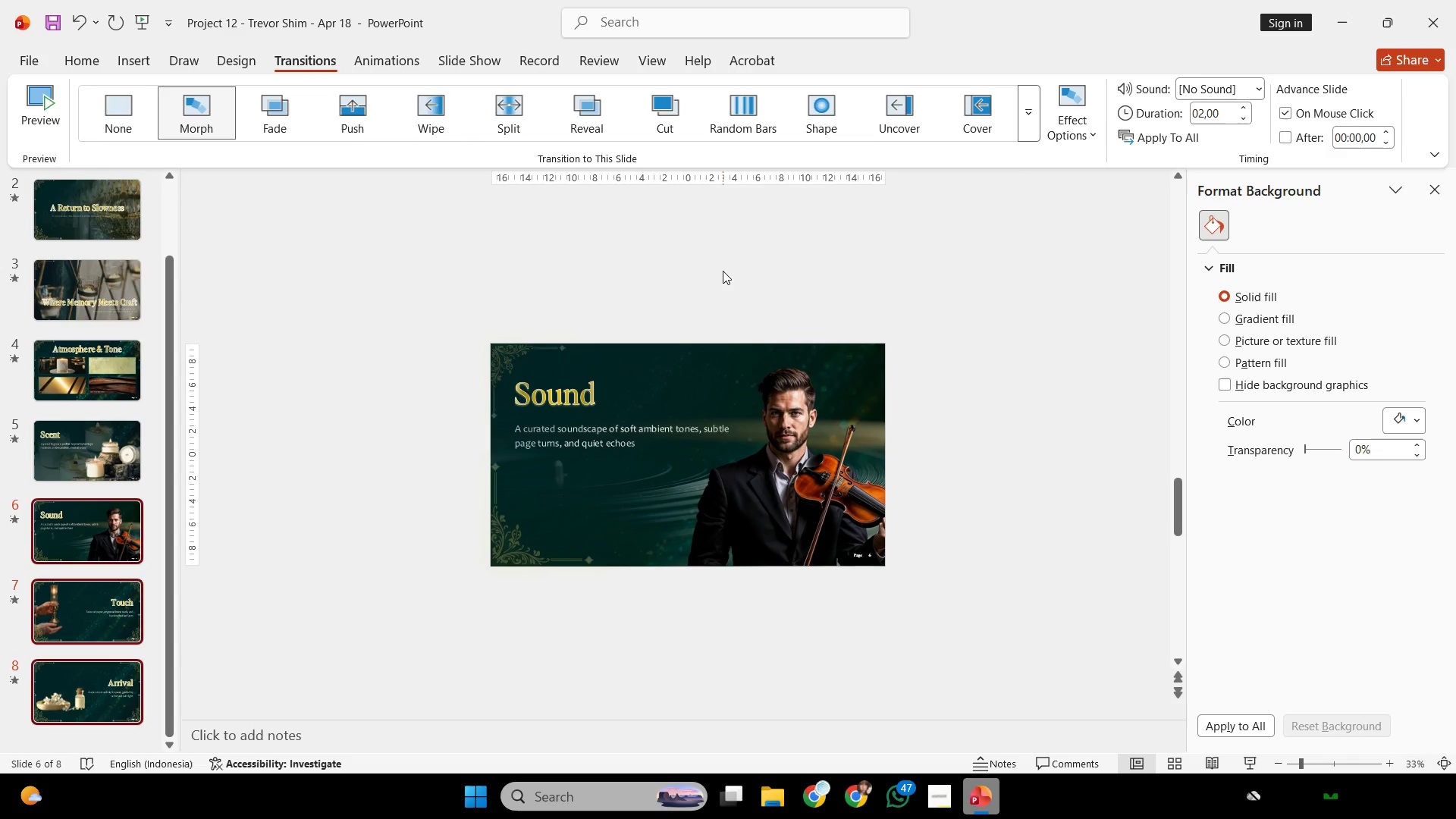 
wait(13.88)
 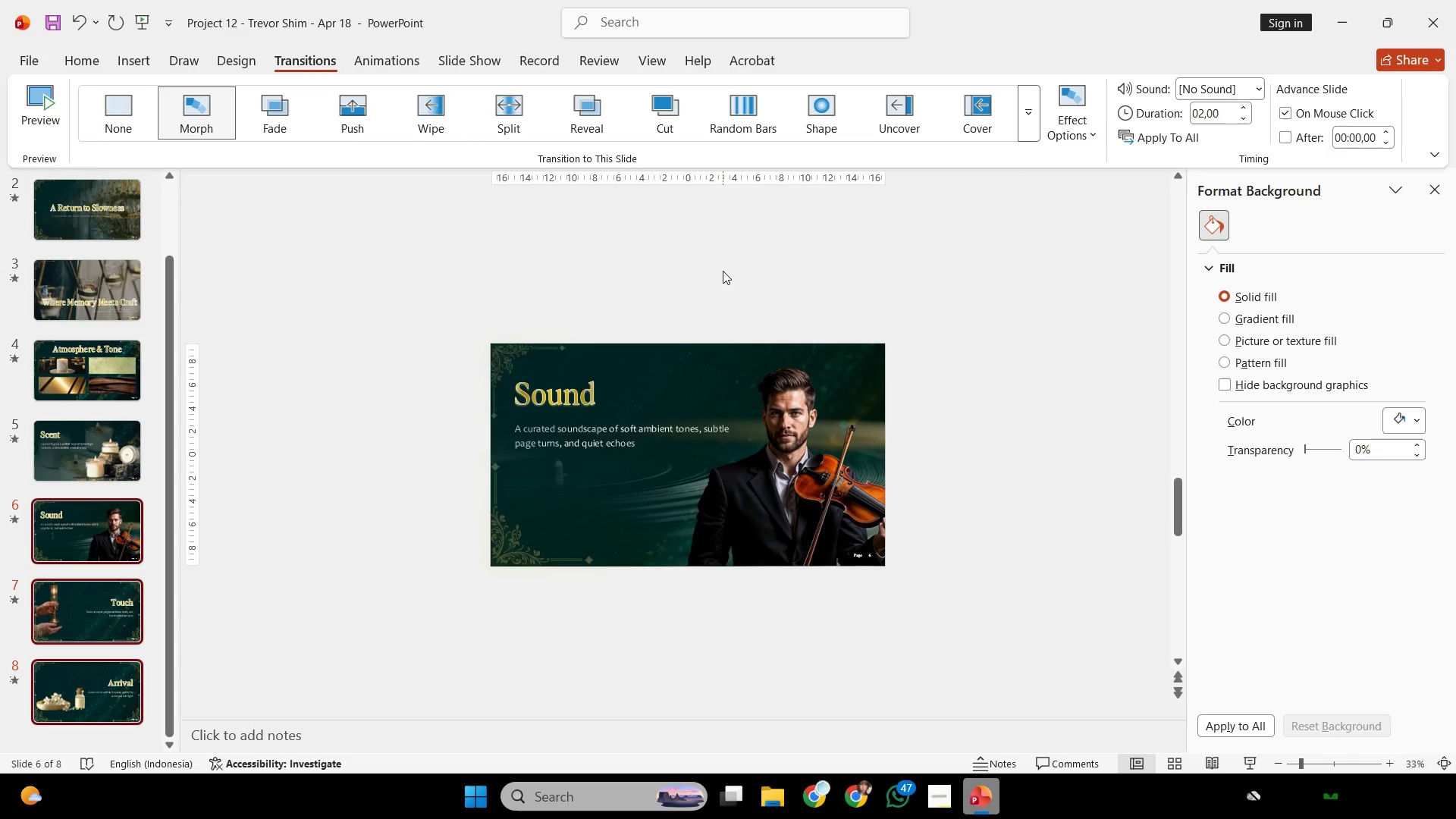 
left_click([723, 271])
 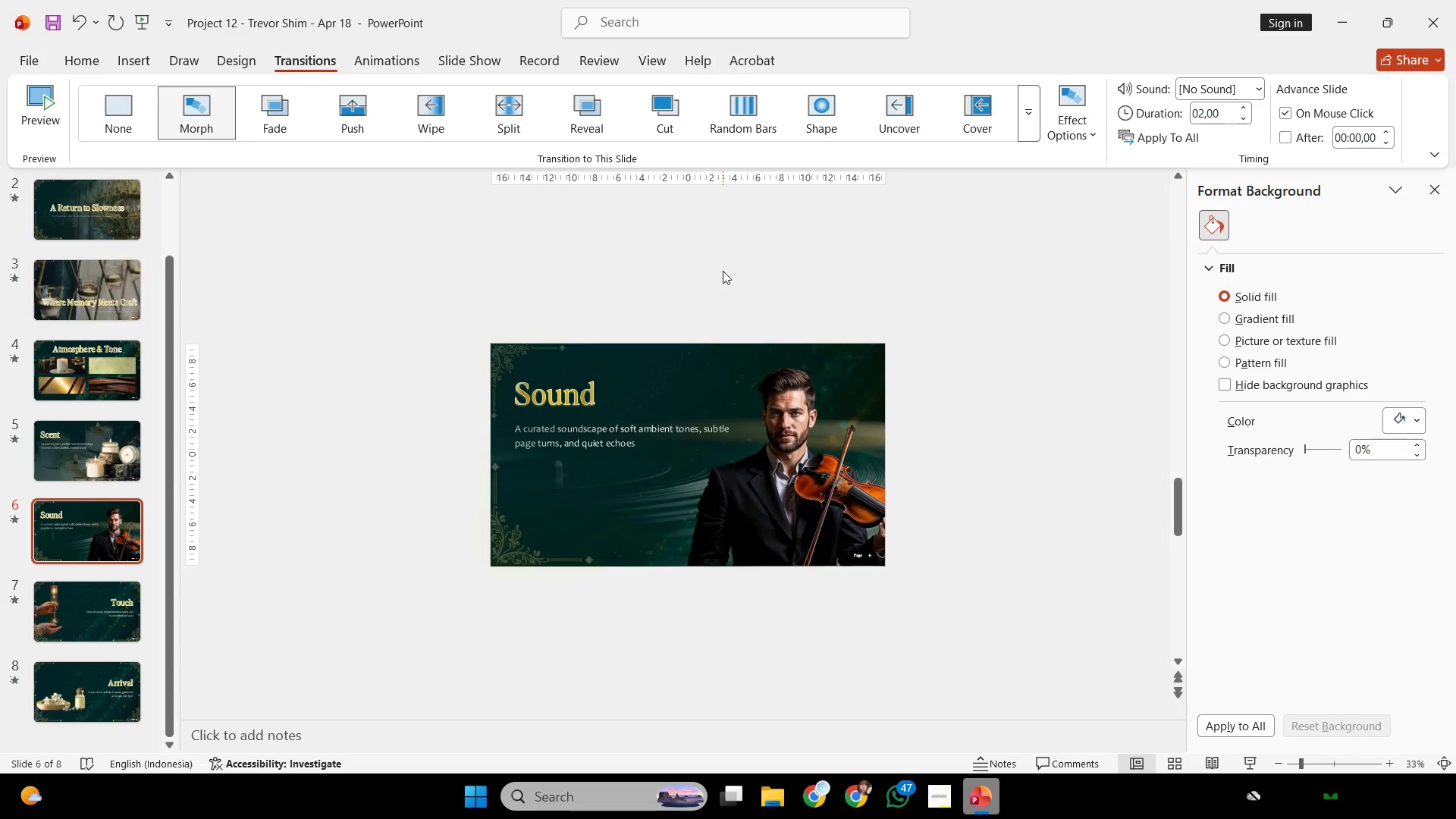 
left_click([723, 271])
 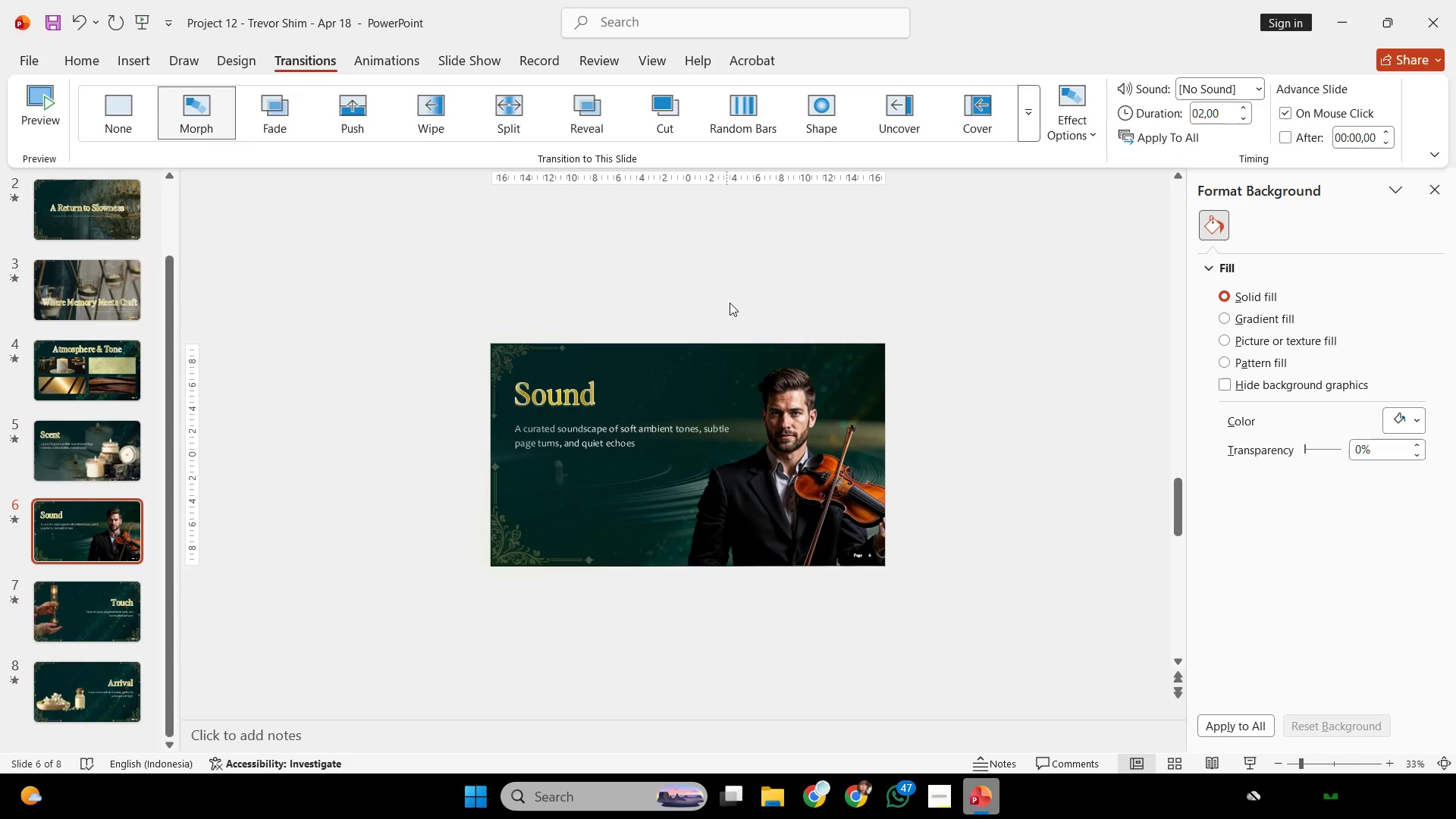 
scroll: coordinate [750, 309], scroll_direction: up, amount: 1.0
 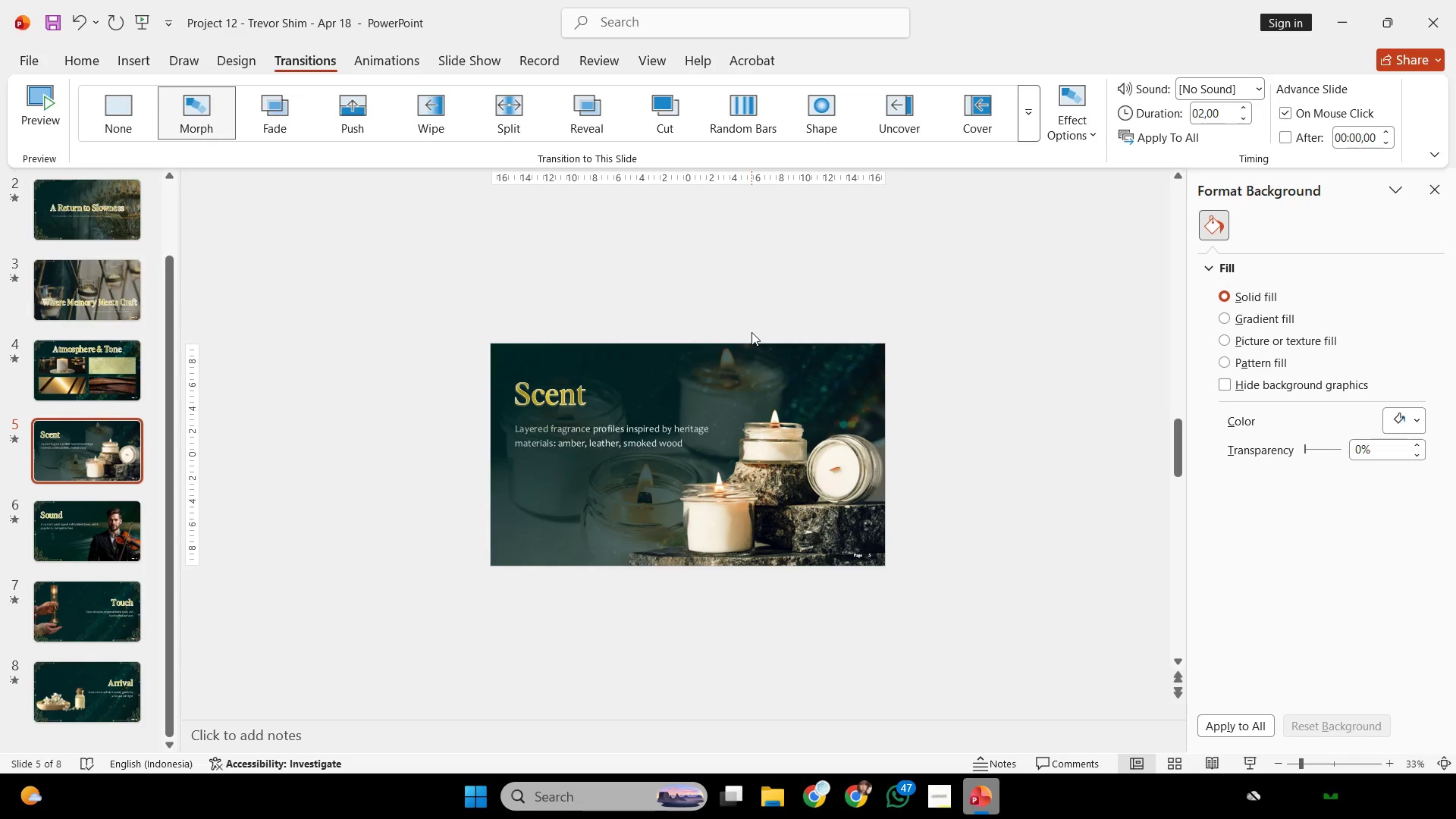 
wait(35.46)
 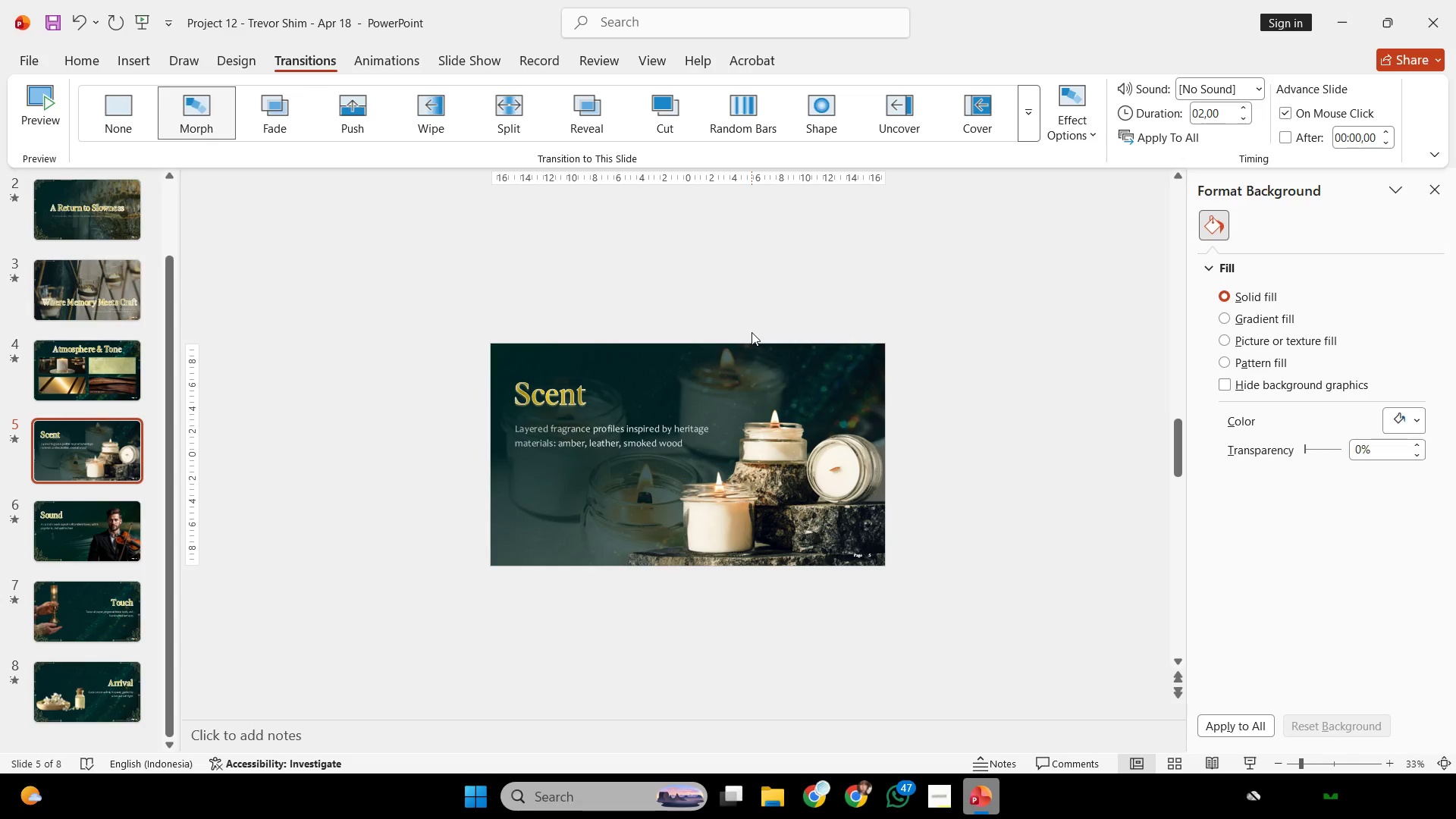 
scroll: coordinate [752, 332], scroll_direction: down, amount: 2.0
 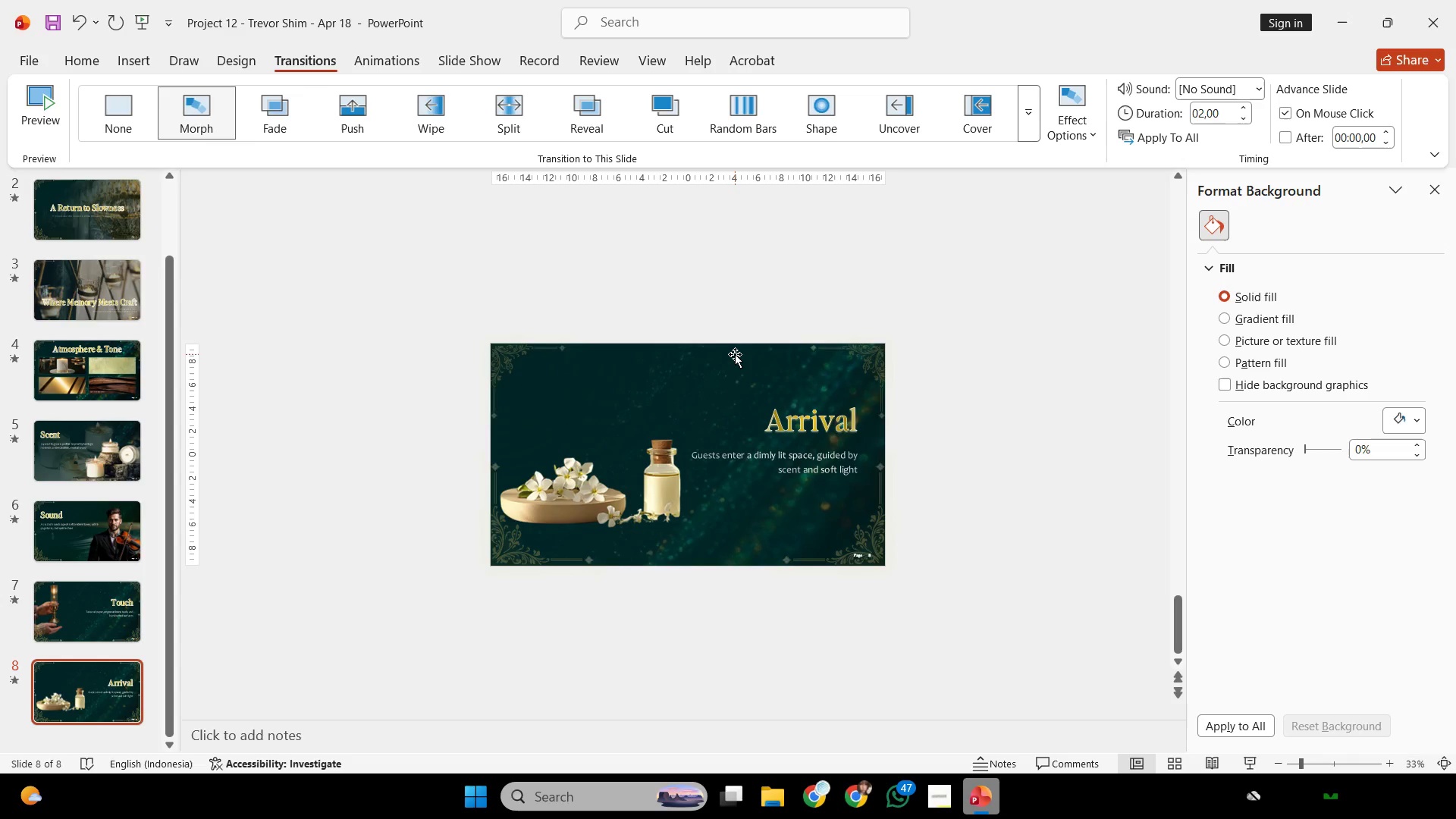 
wait(18.28)
 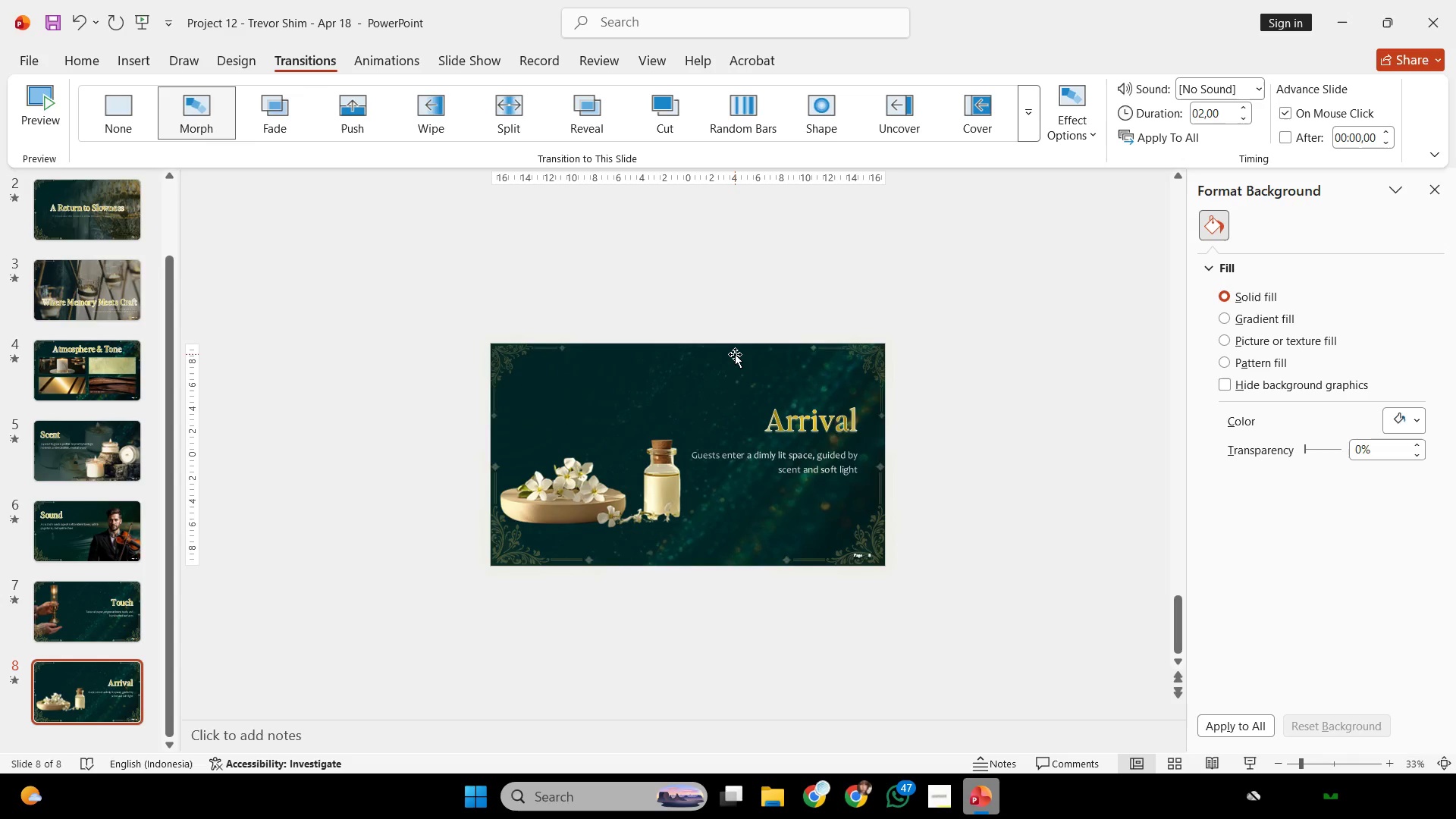 
scroll: coordinate [735, 357], scroll_direction: down, amount: 1.0
 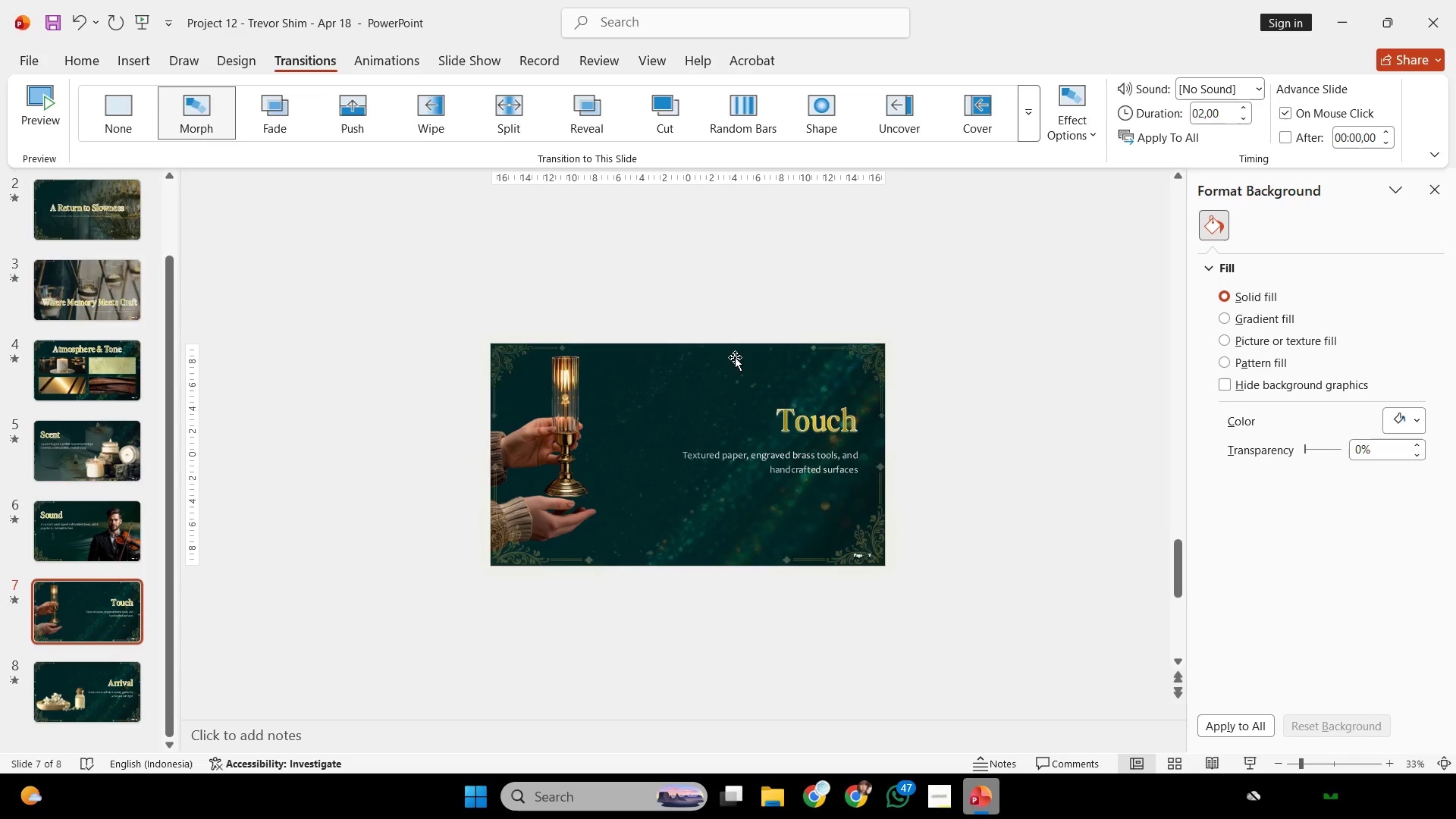 
scroll: coordinate [735, 357], scroll_direction: up, amount: 1.0
 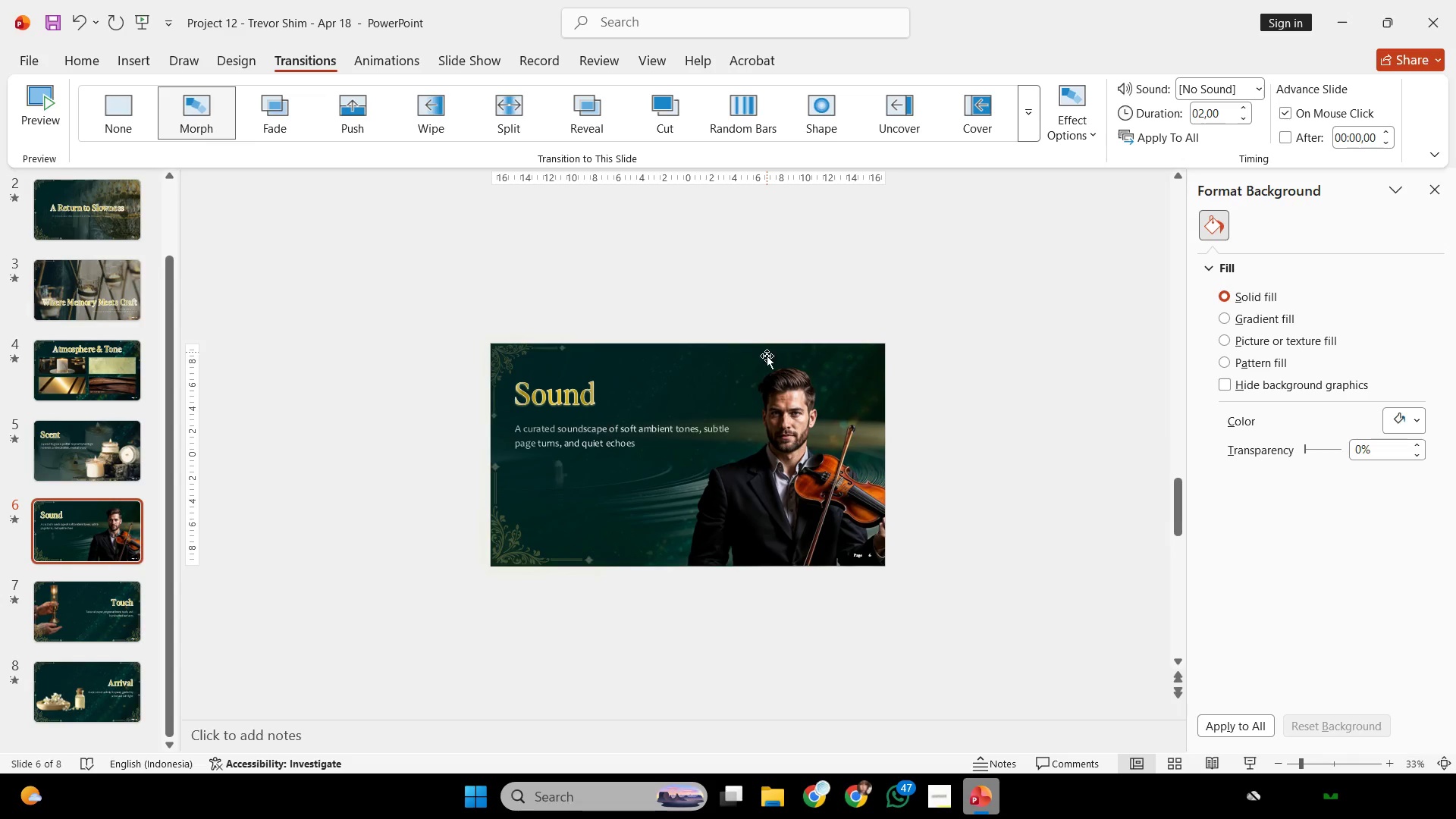 
scroll: coordinate [767, 371], scroll_direction: down, amount: 2.0
 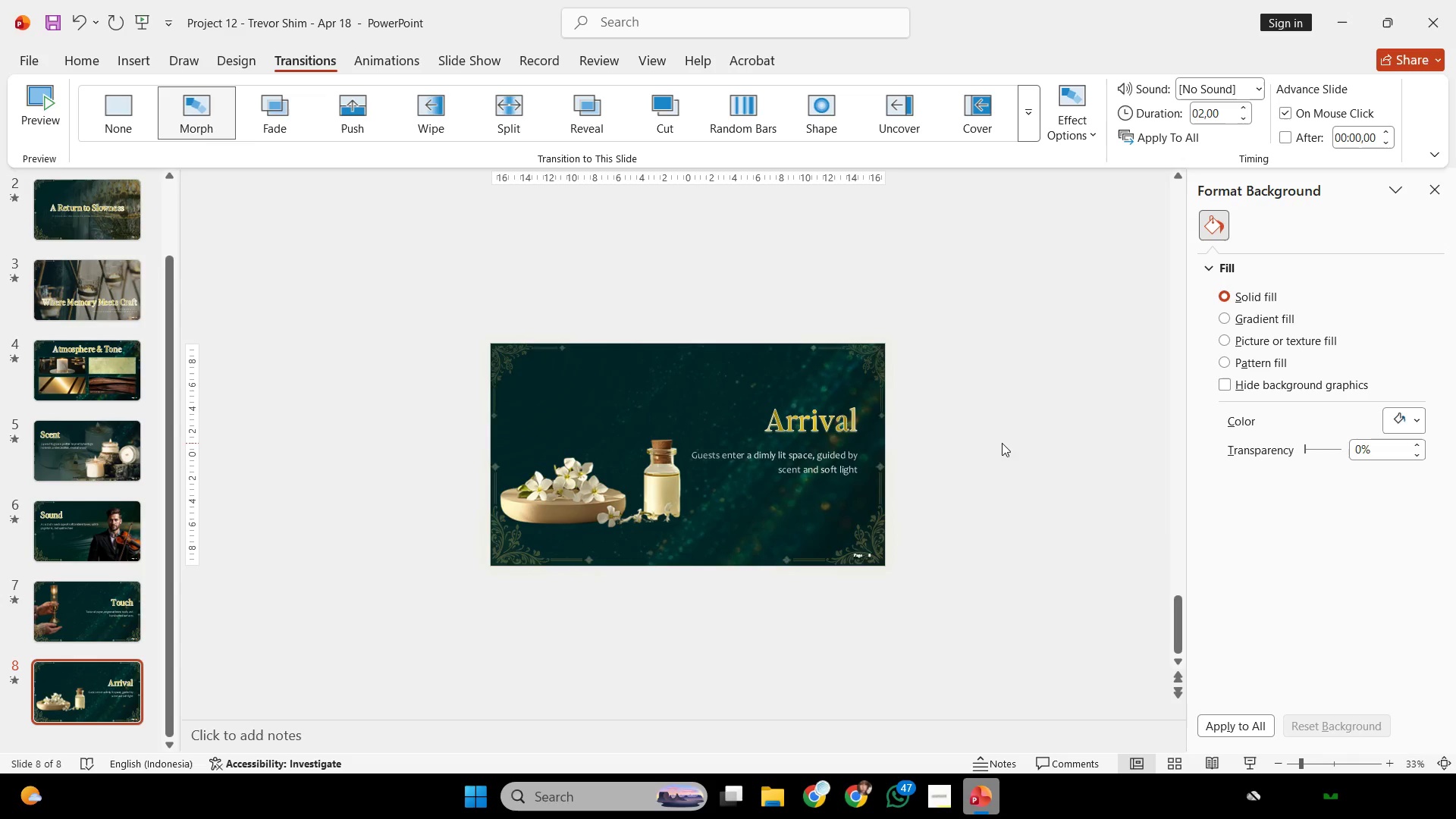 
left_click([1002, 442])
 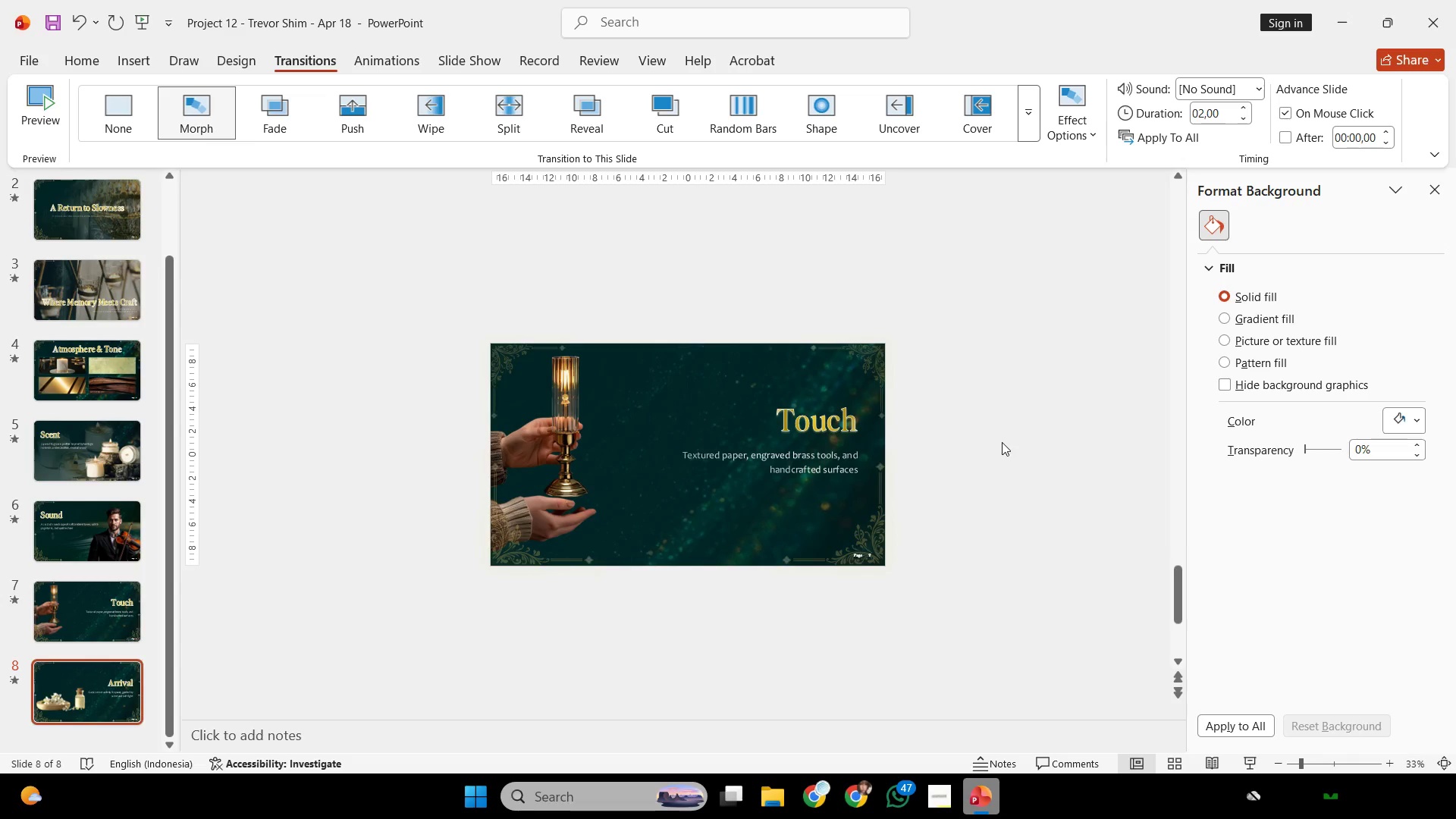 
scroll: coordinate [1002, 442], scroll_direction: up, amount: 1.0
 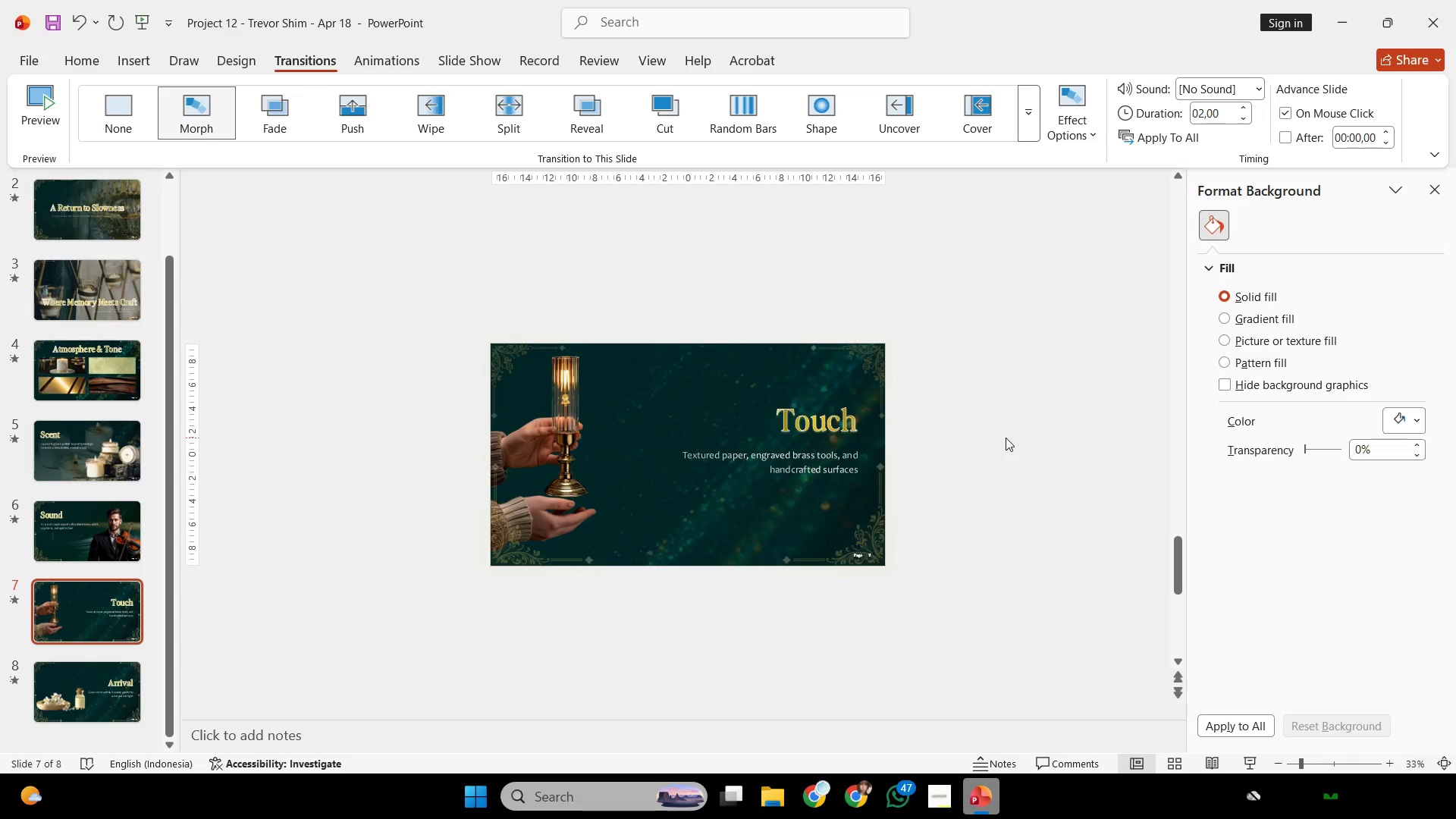 
wait(38.34)
 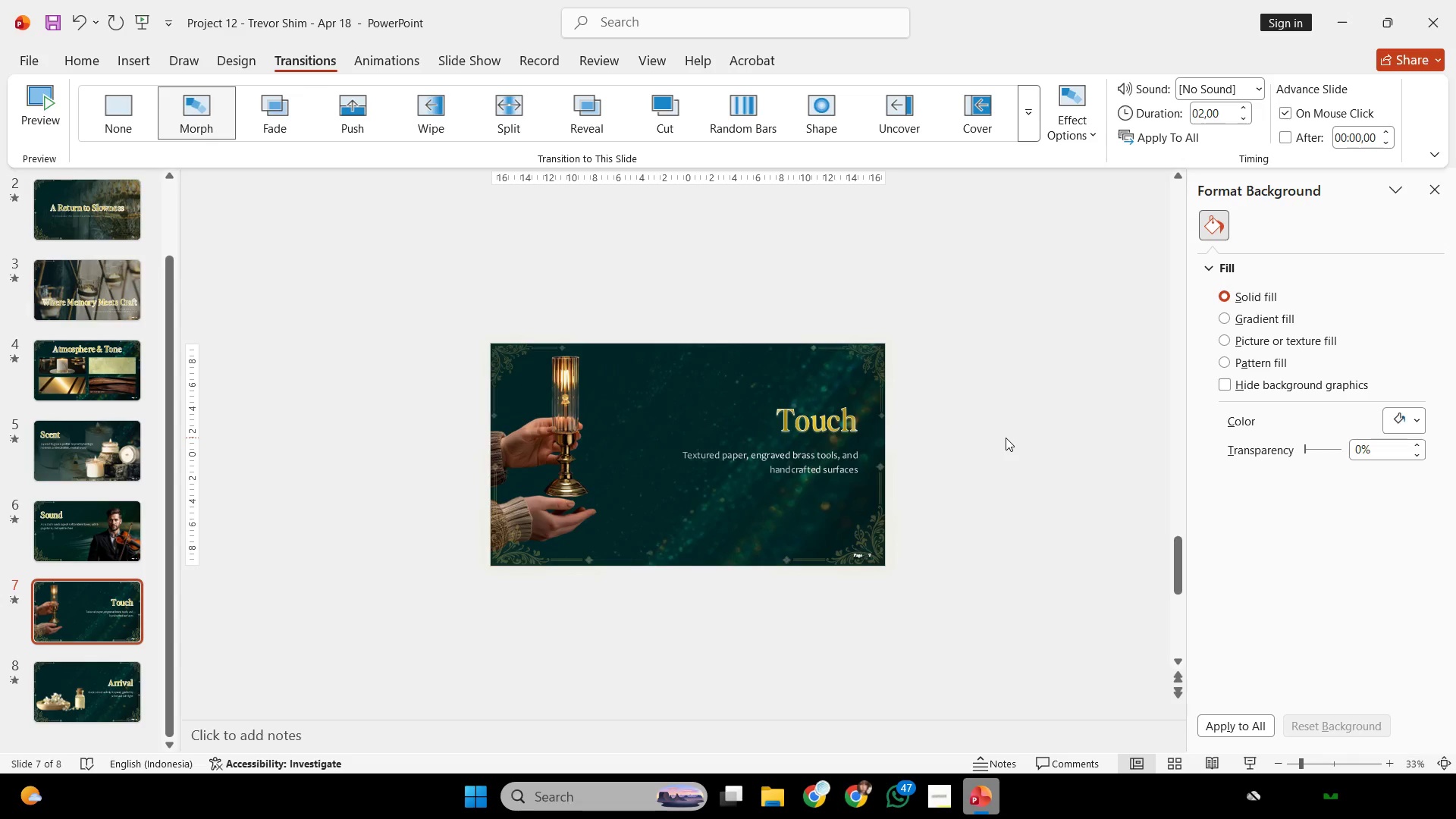 
left_click([975, 418])
 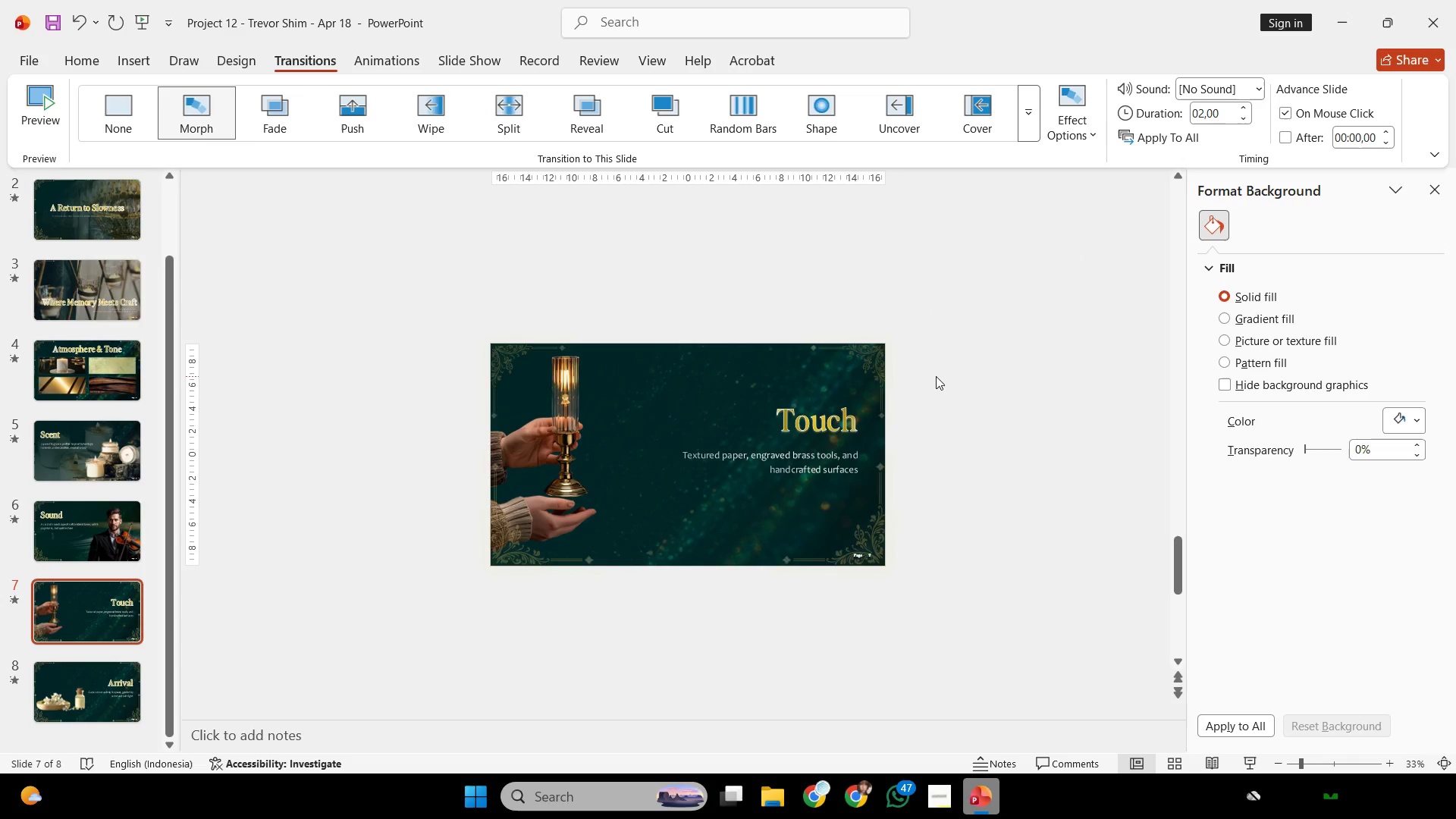 
wait(5.91)
 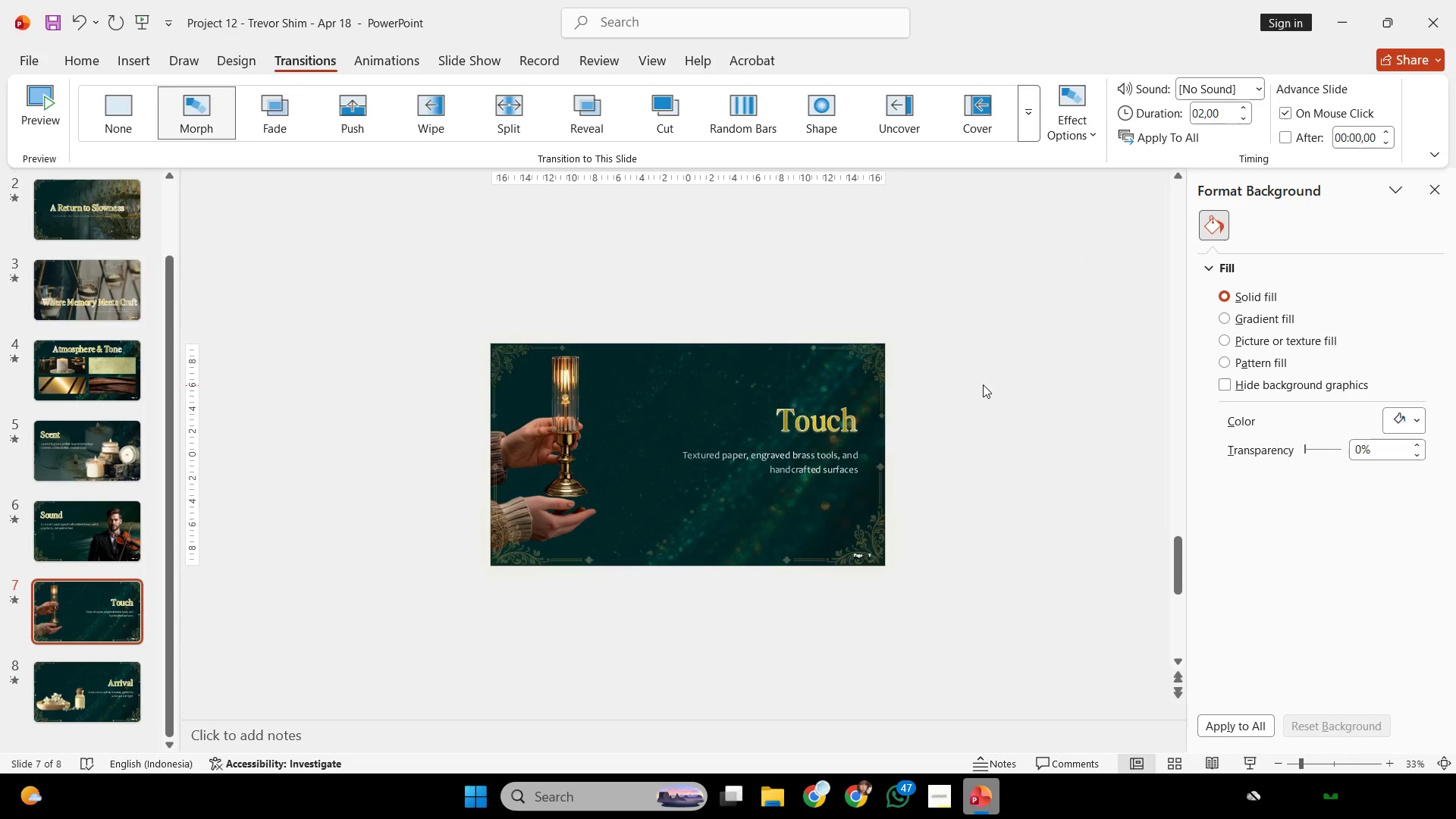 
scroll: coordinate [935, 369], scroll_direction: down, amount: 1.0
 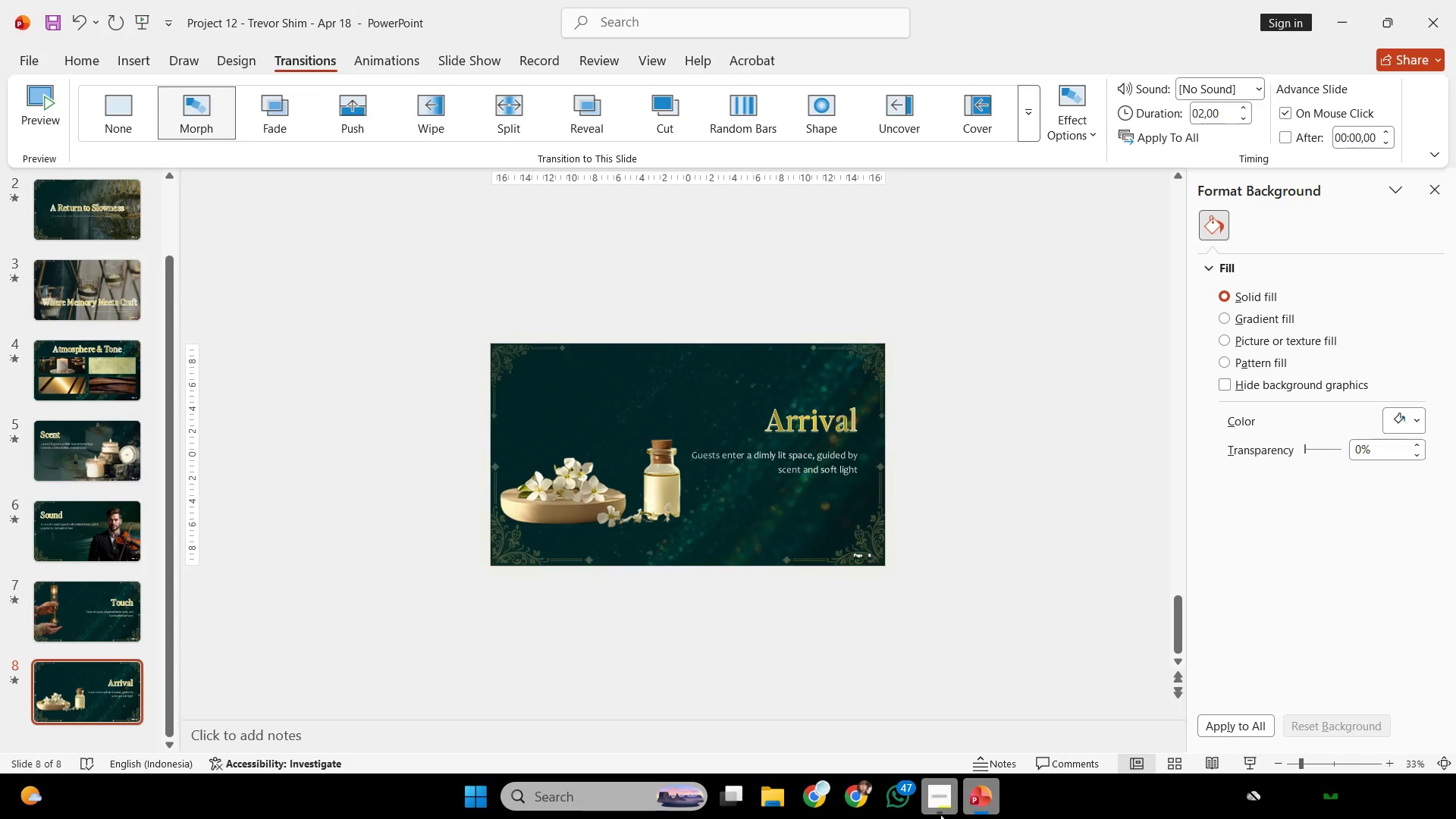 
left_click([940, 814])